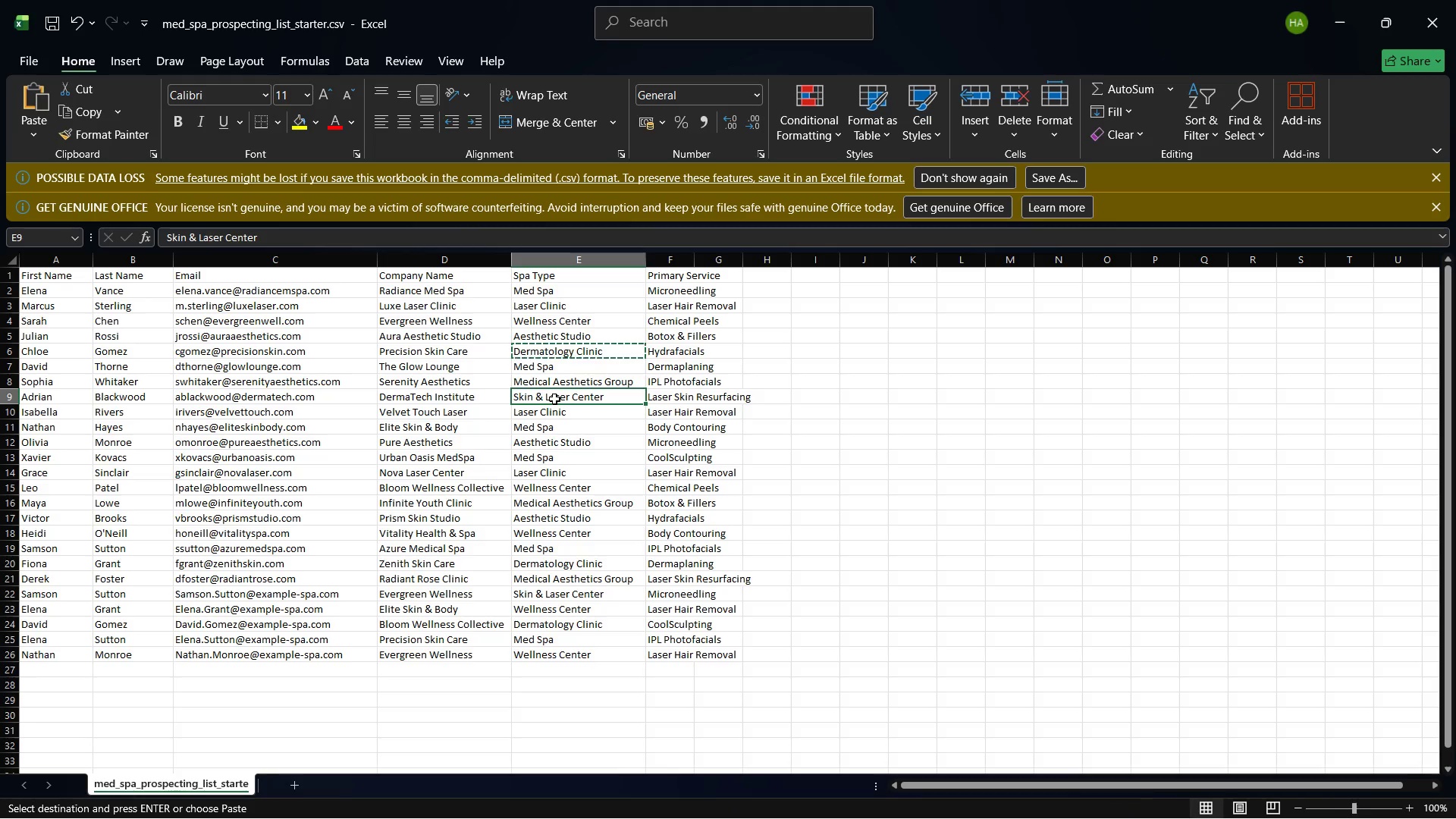 
right_click([554, 399])
 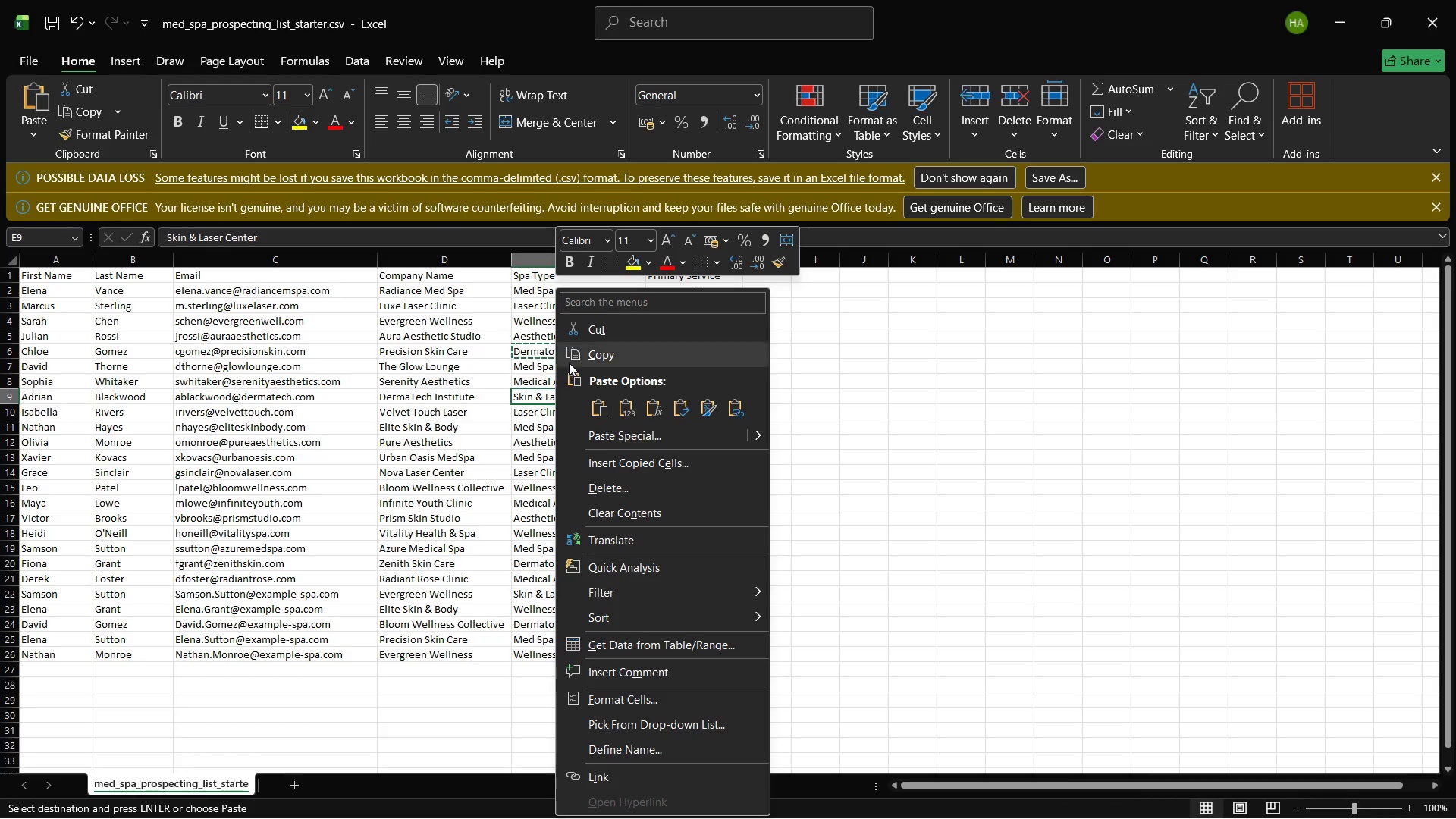 
left_click([581, 351])
 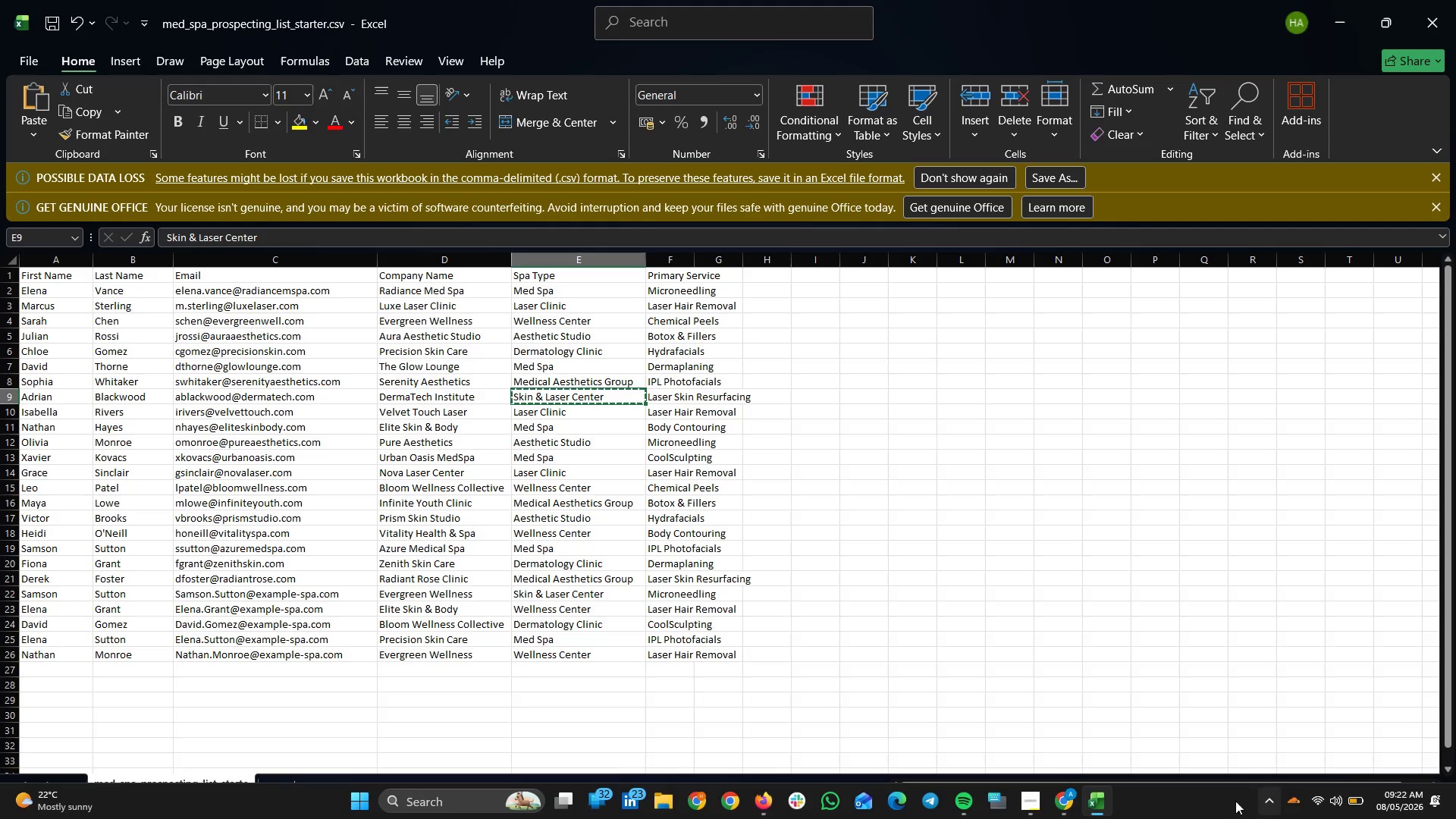 
left_click([1079, 801])
 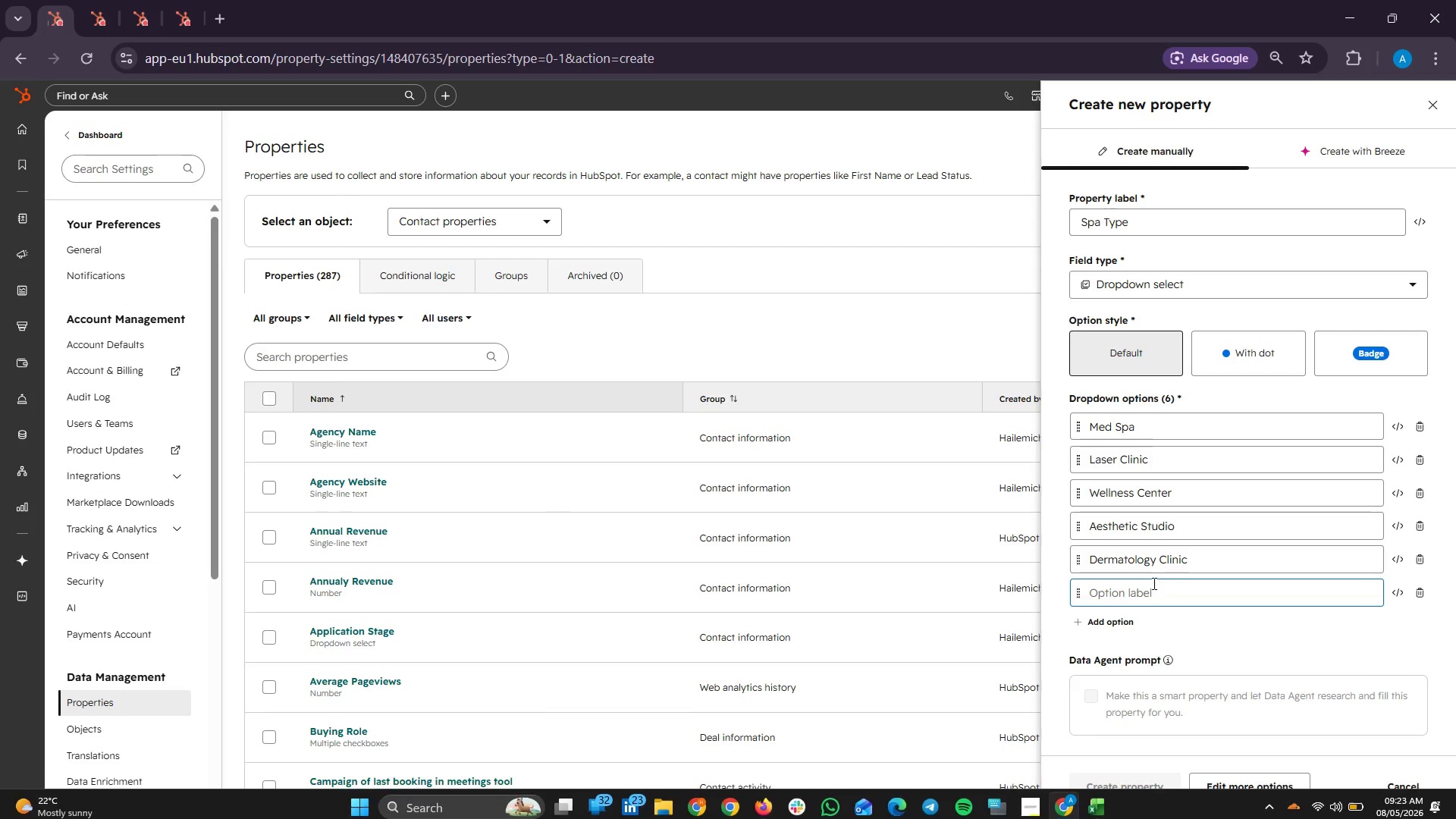 
right_click([1122, 602])
 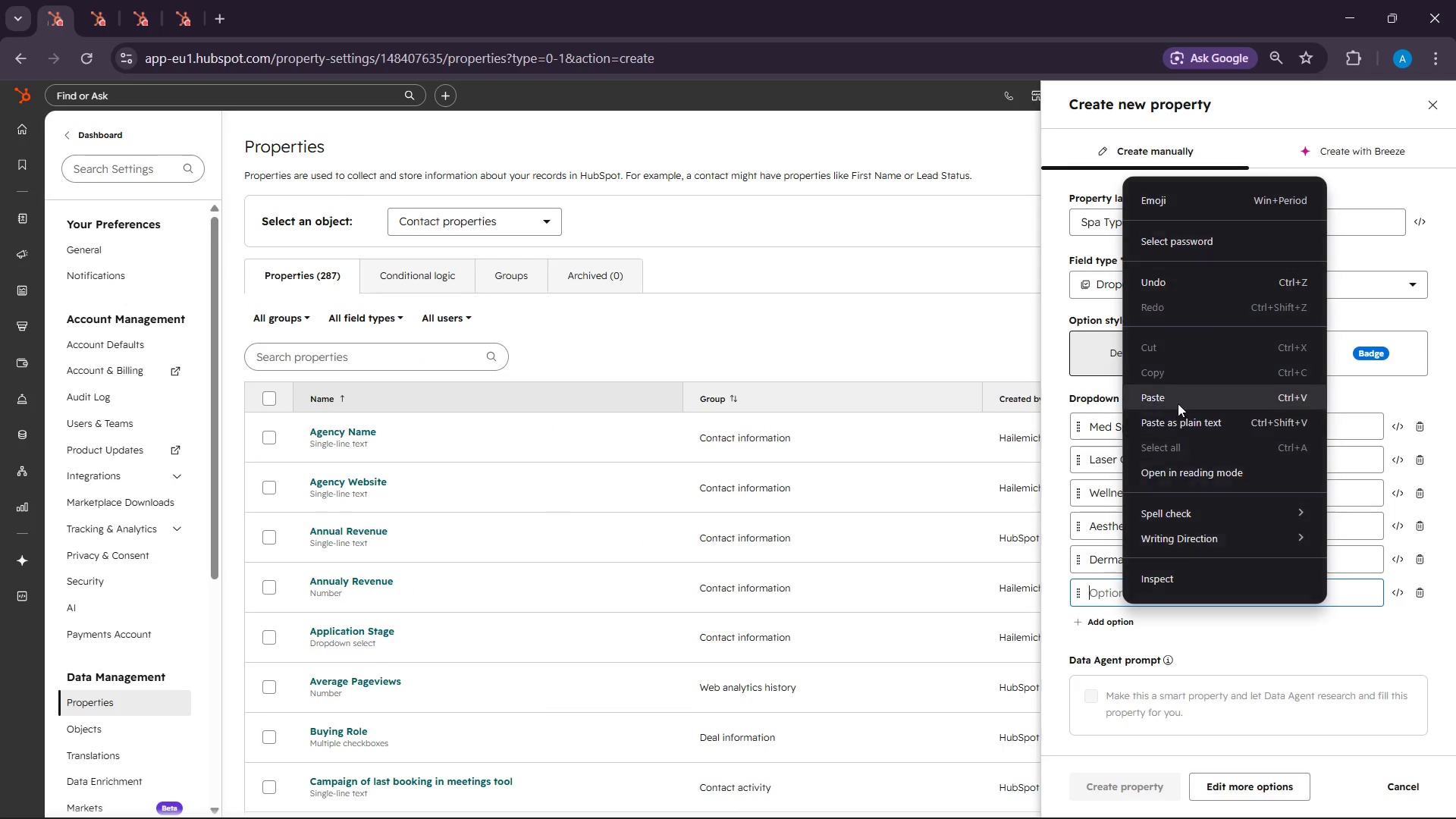 
left_click([1178, 403])
 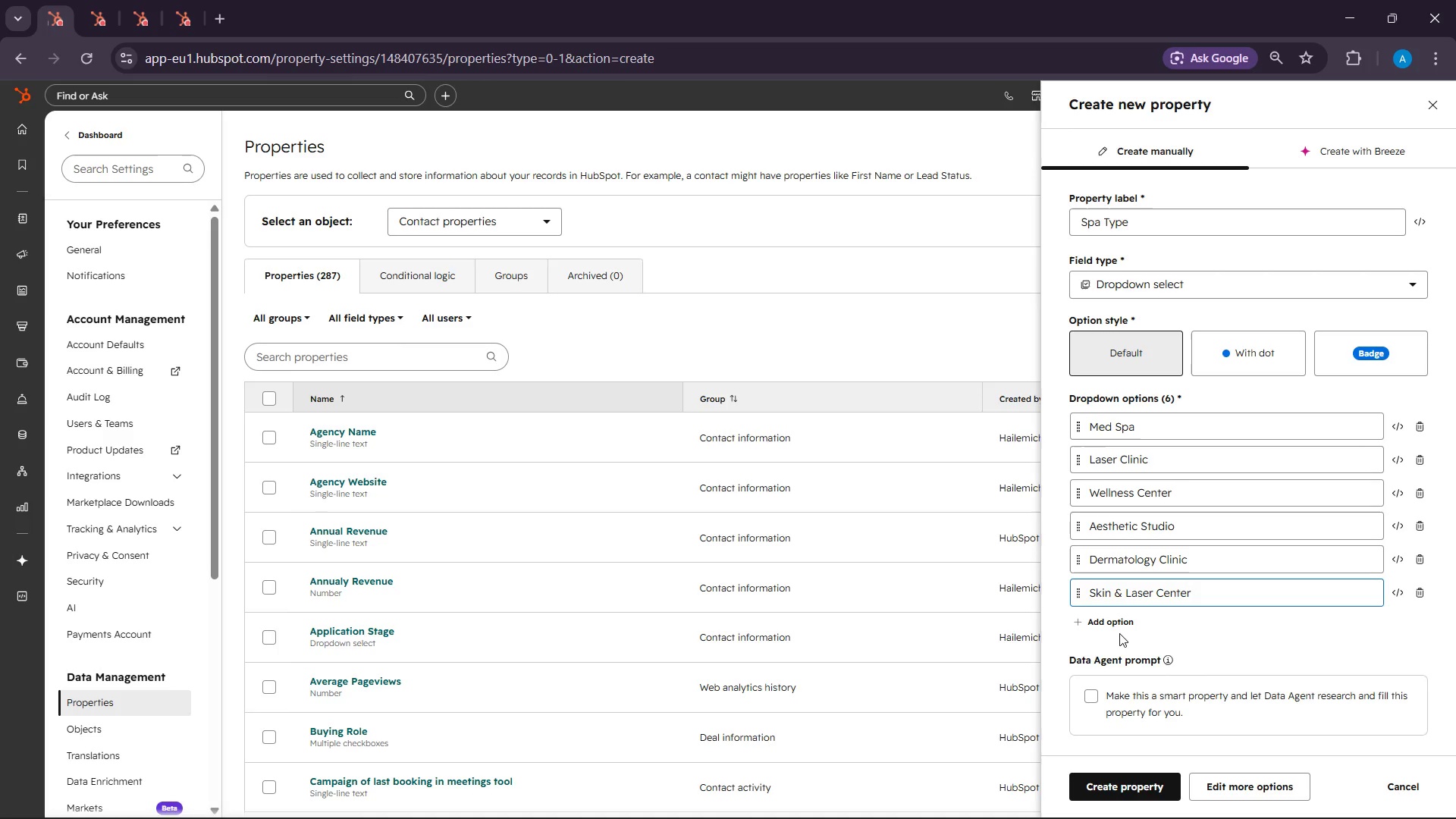 
wait(23.7)
 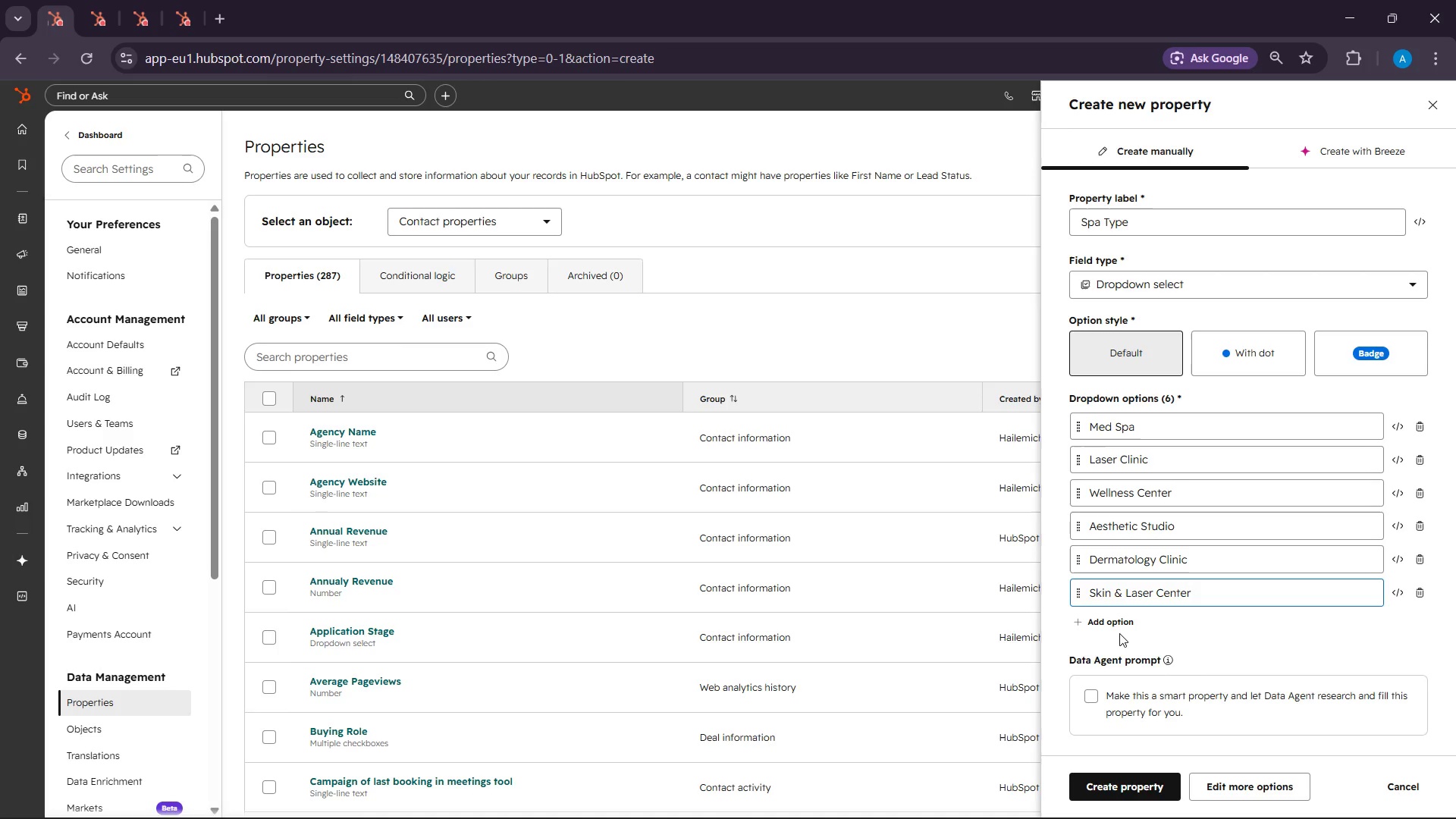 
left_click([1096, 789])
 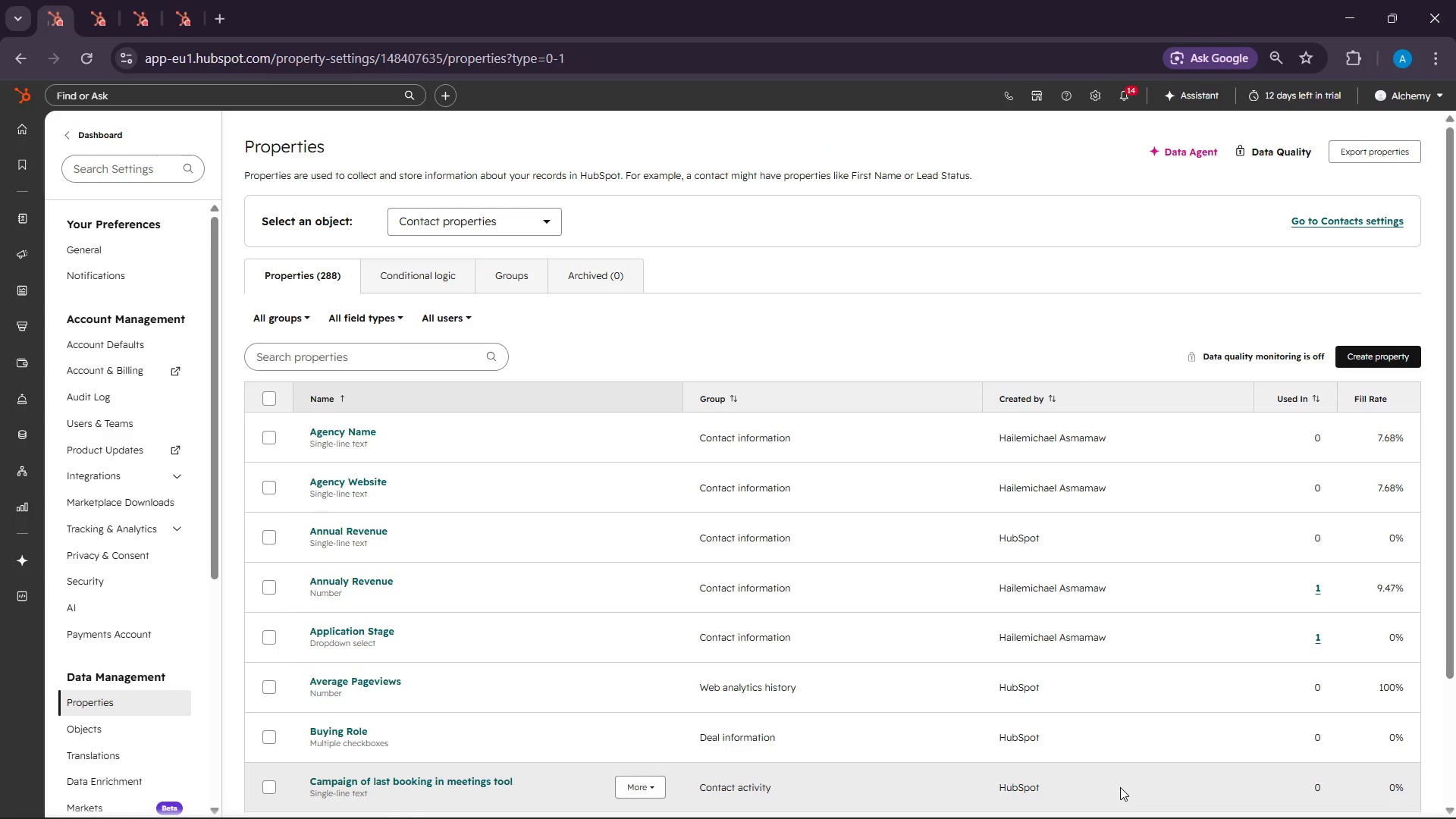 
wait(24.84)
 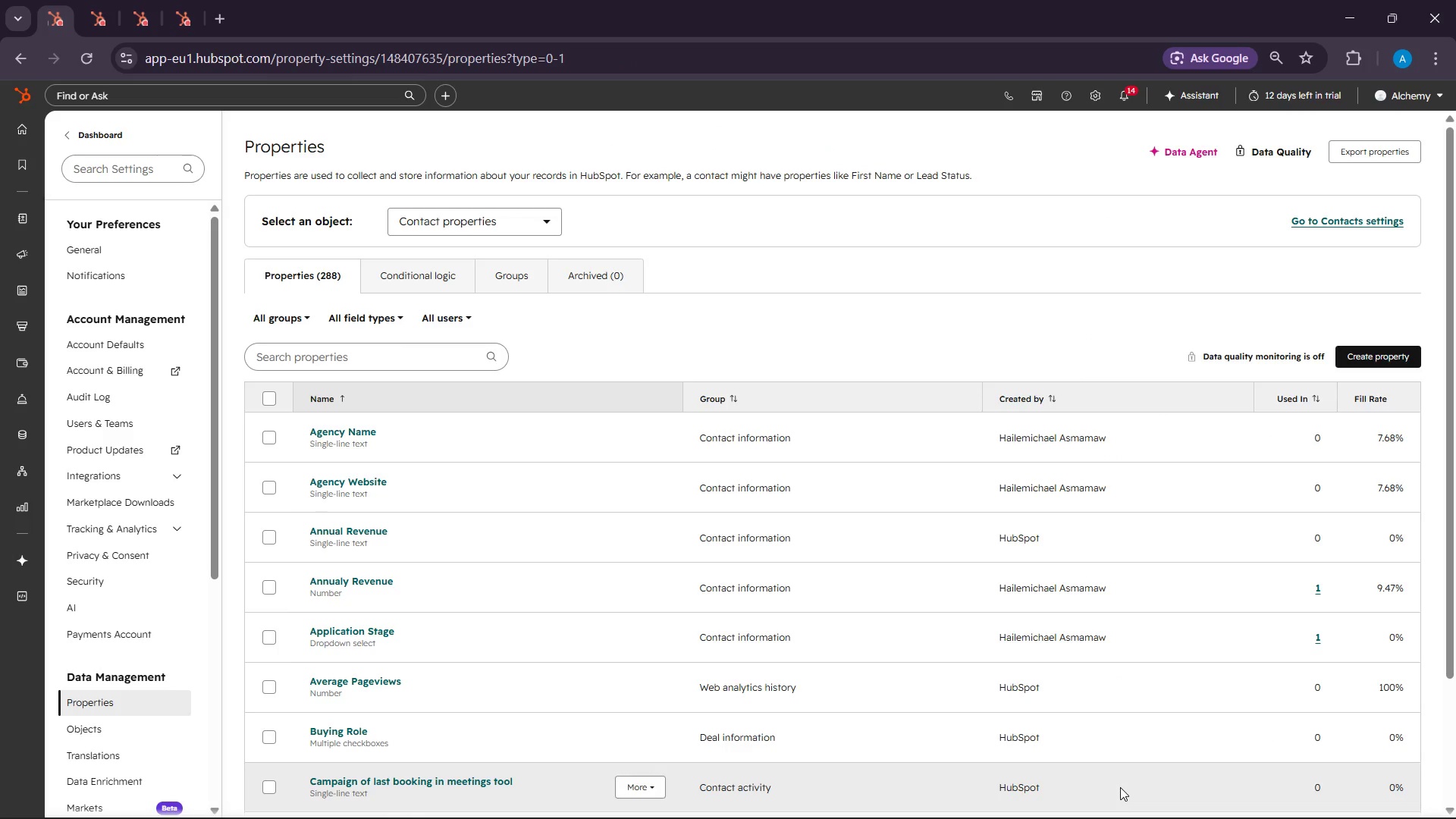 
left_click([1361, 371])
 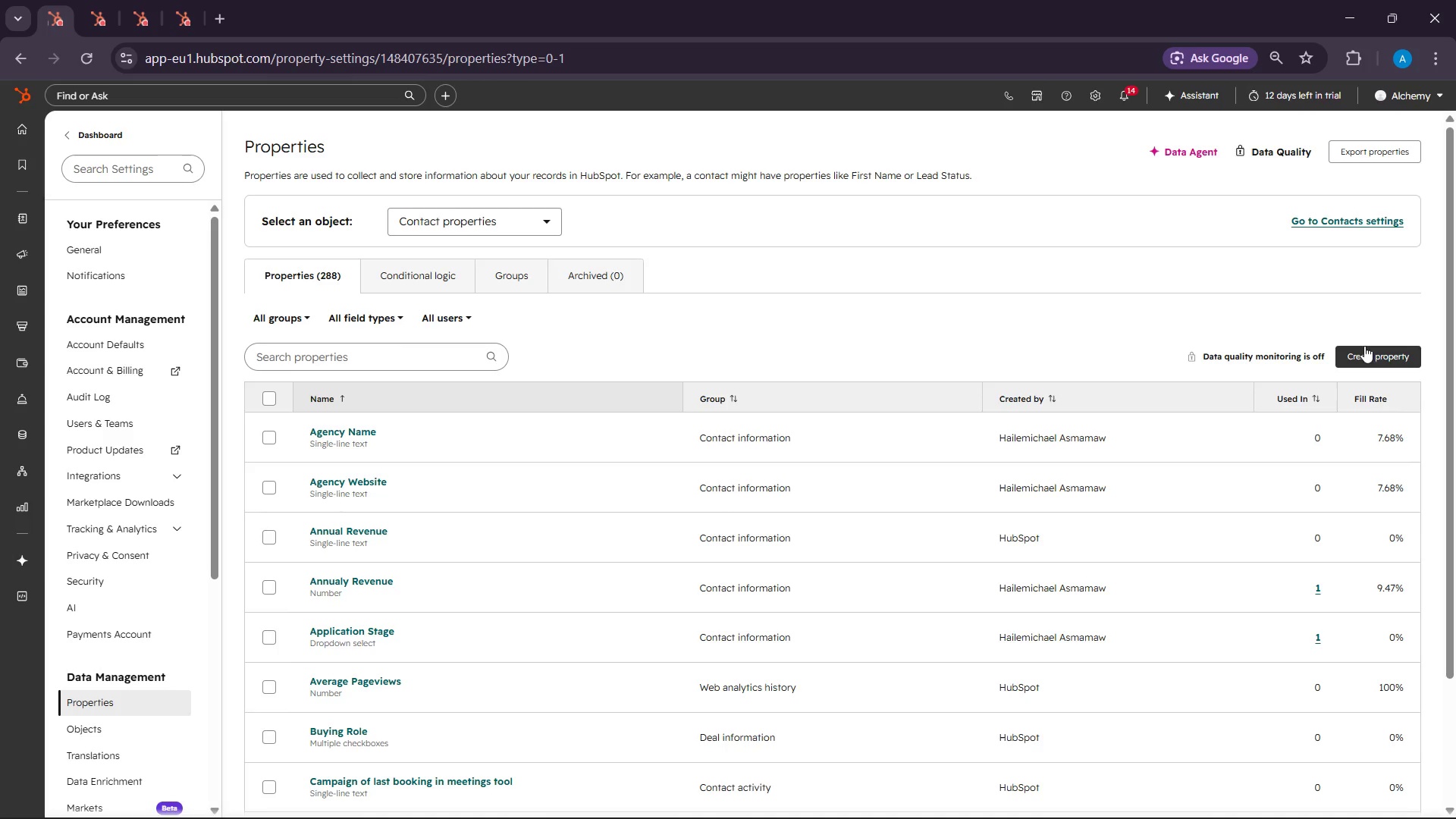 
left_click([1364, 346])
 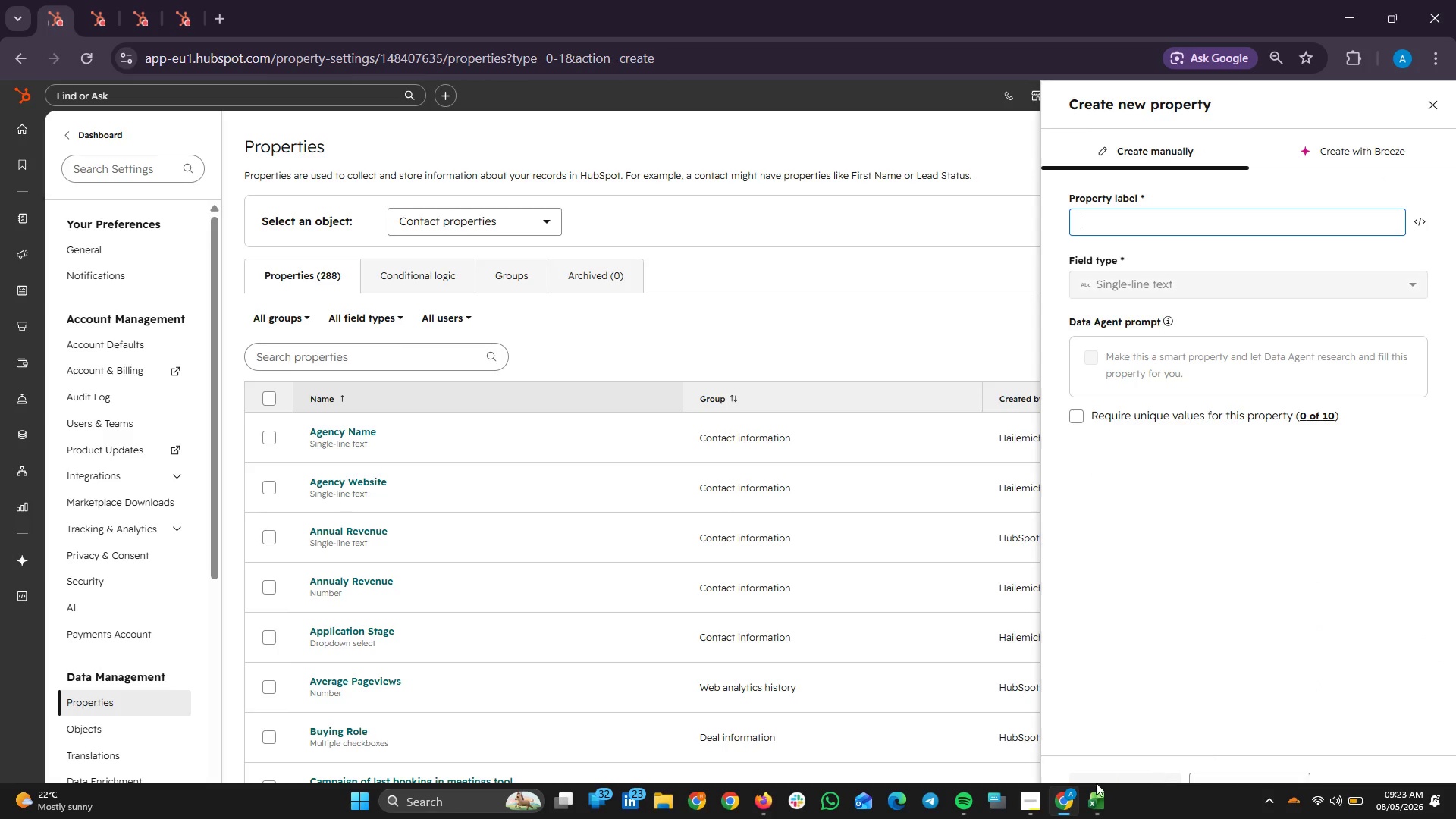 
left_click([1098, 808])
 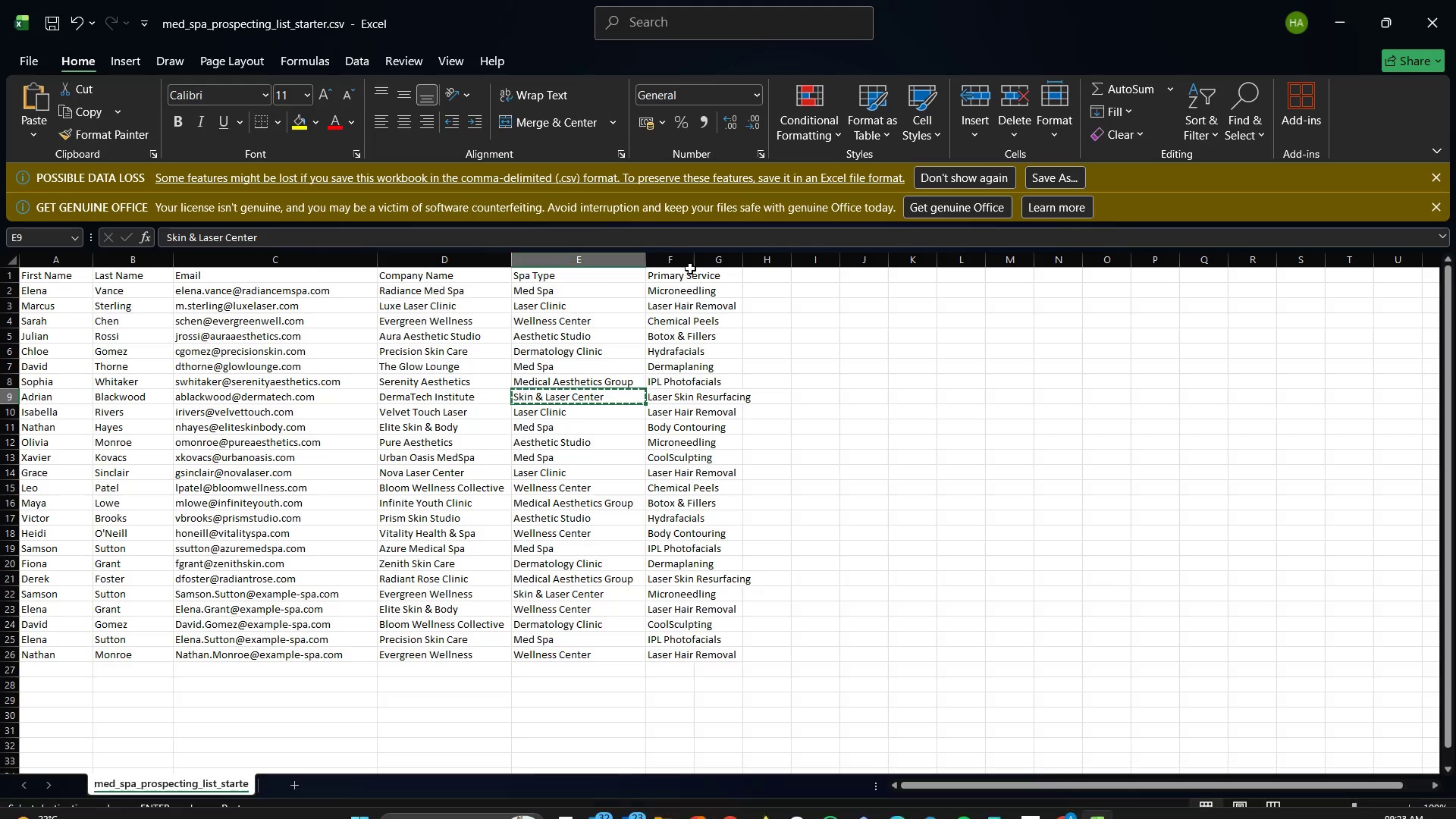 
left_click([667, 274])
 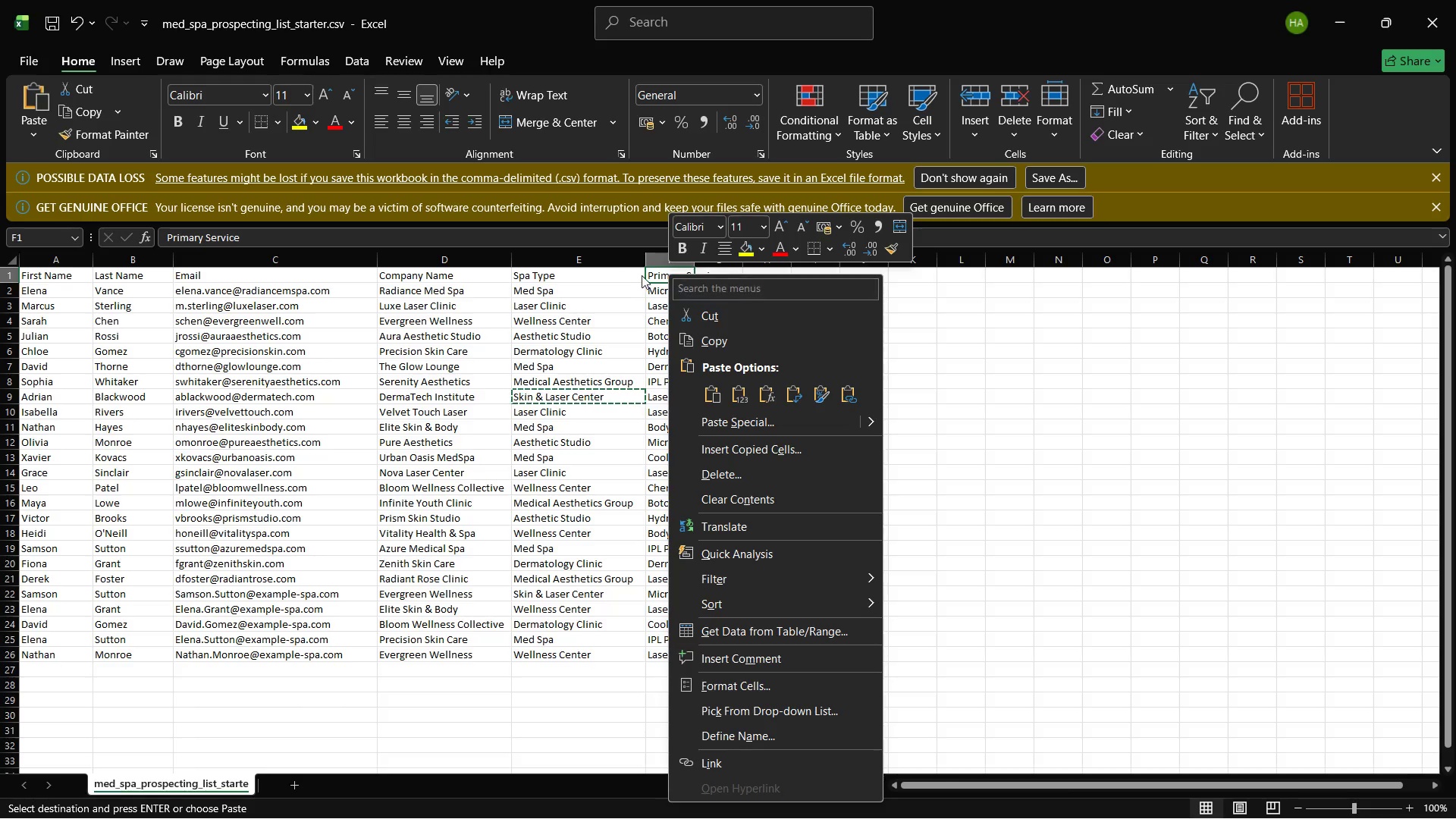 
left_click([528, 225])
 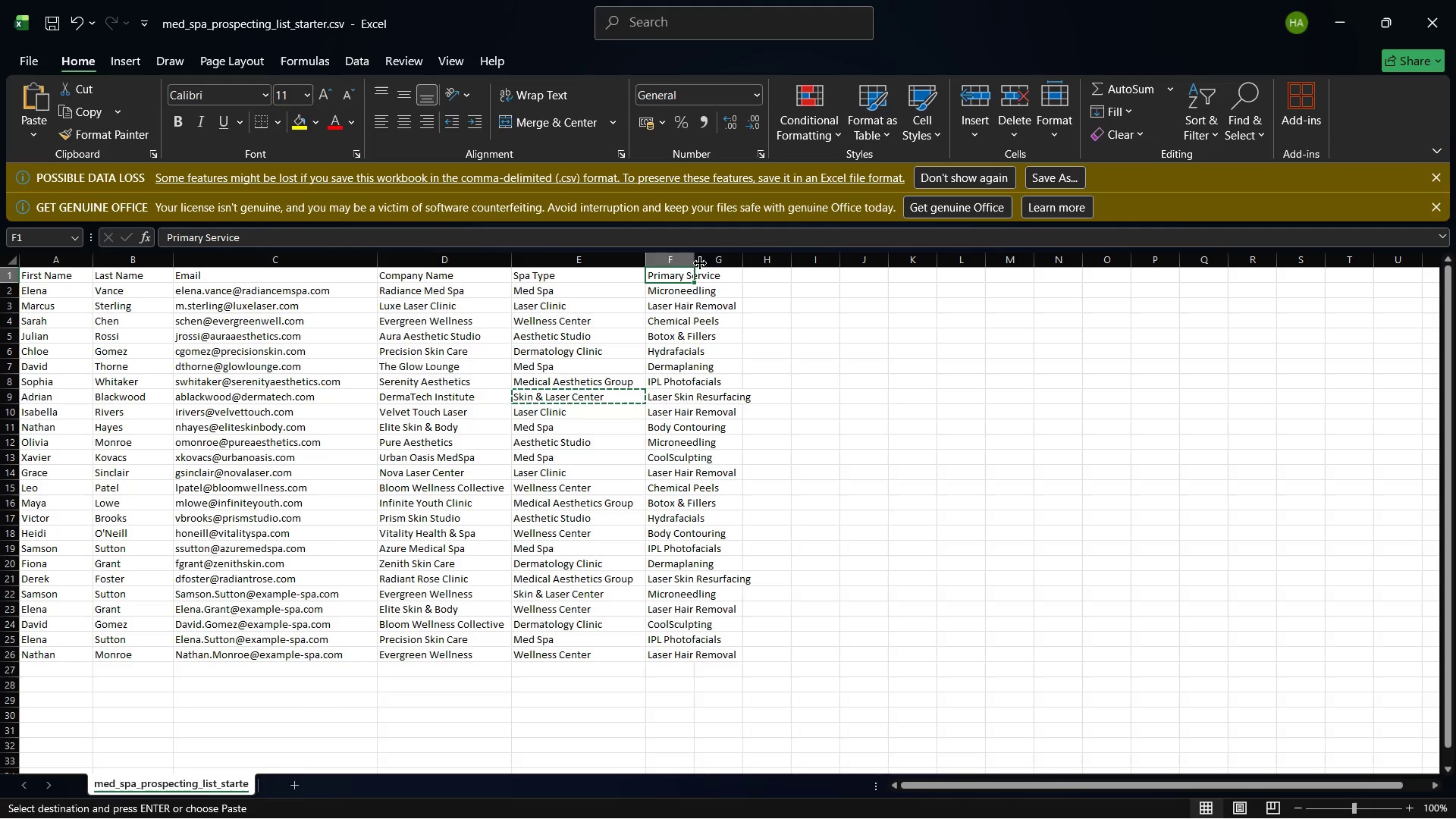 
left_click_drag(start_coordinate=[689, 260], to_coordinate=[745, 279])
 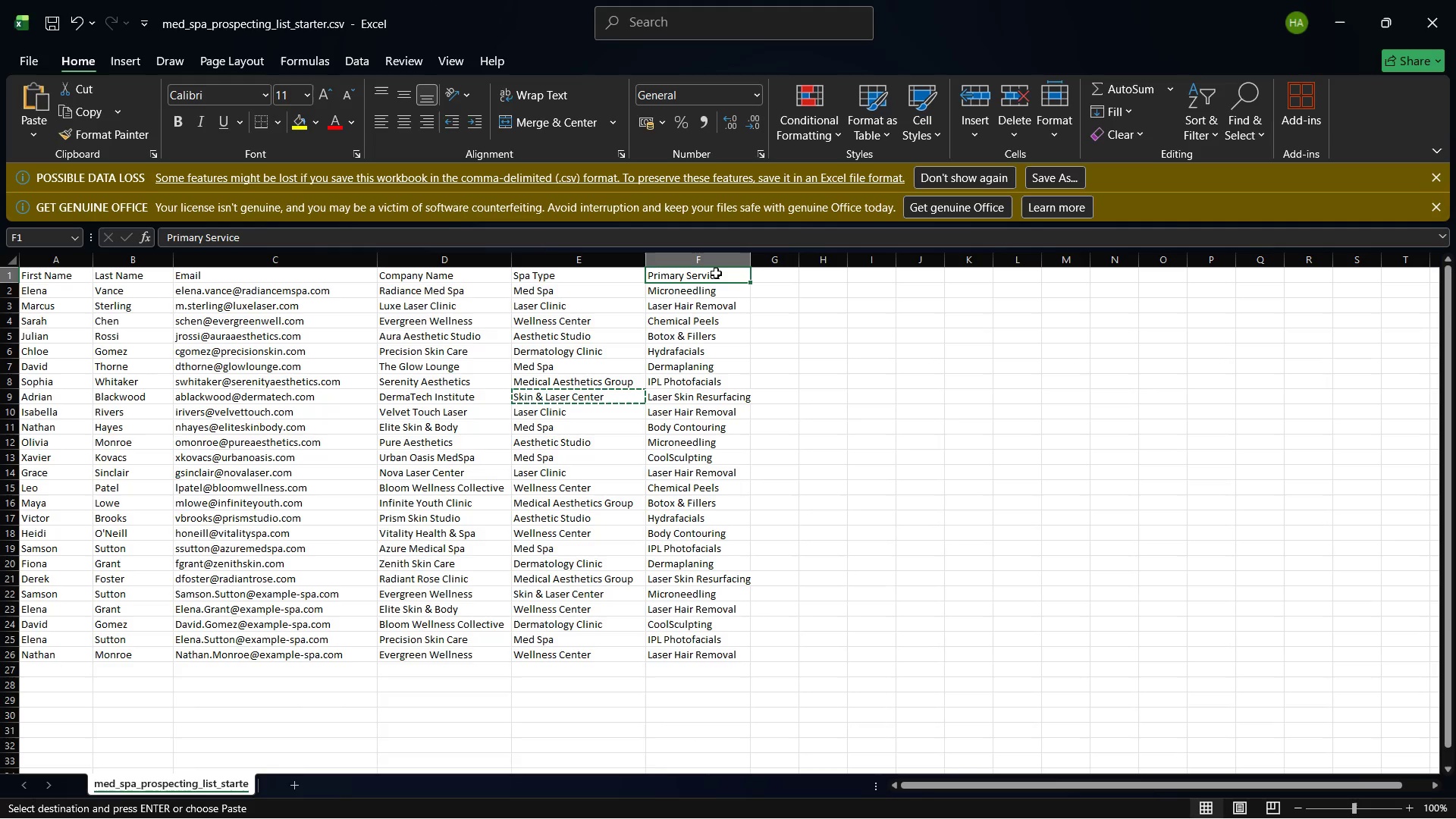 
left_click([716, 273])
 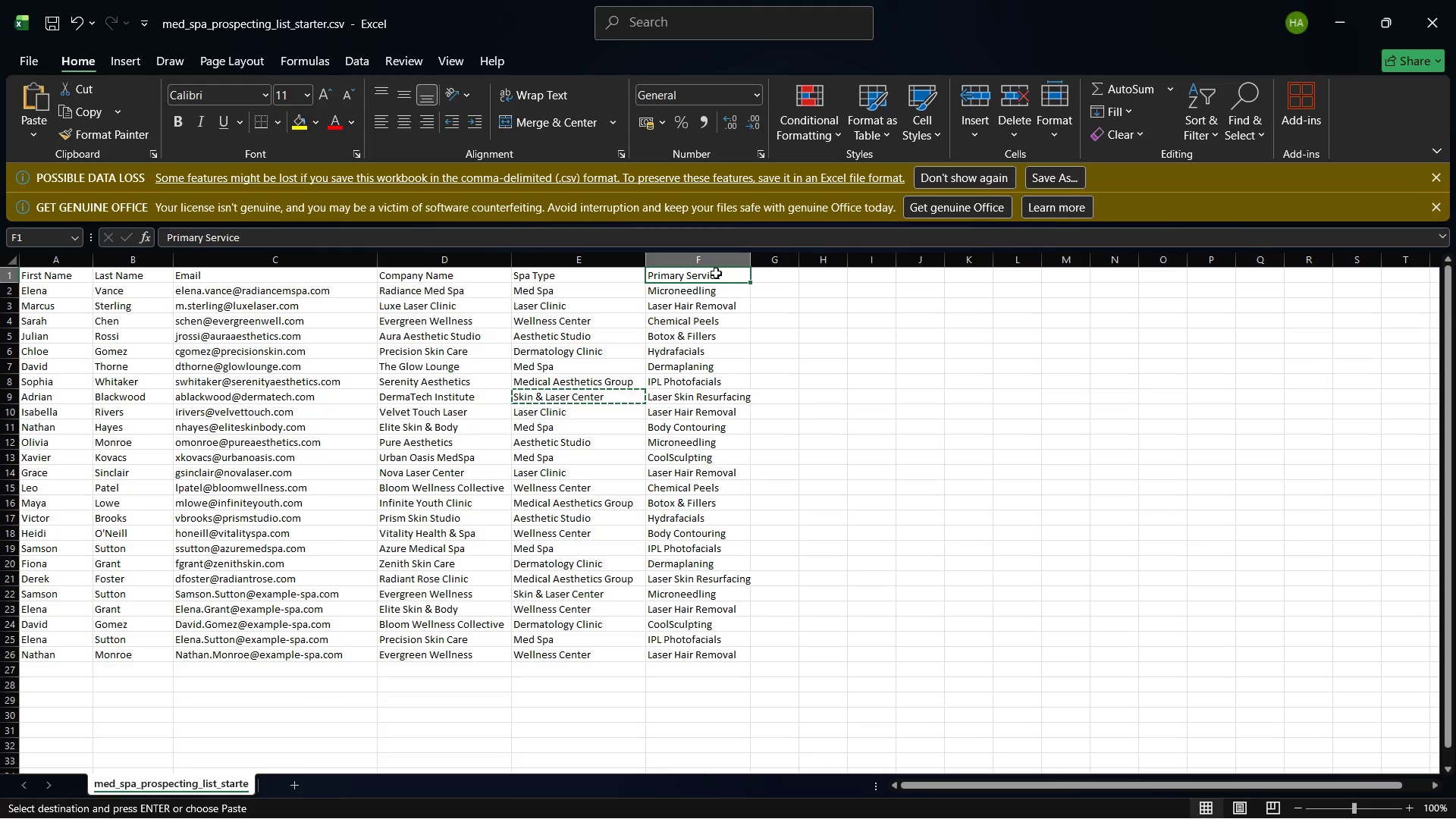 
right_click([716, 273])
 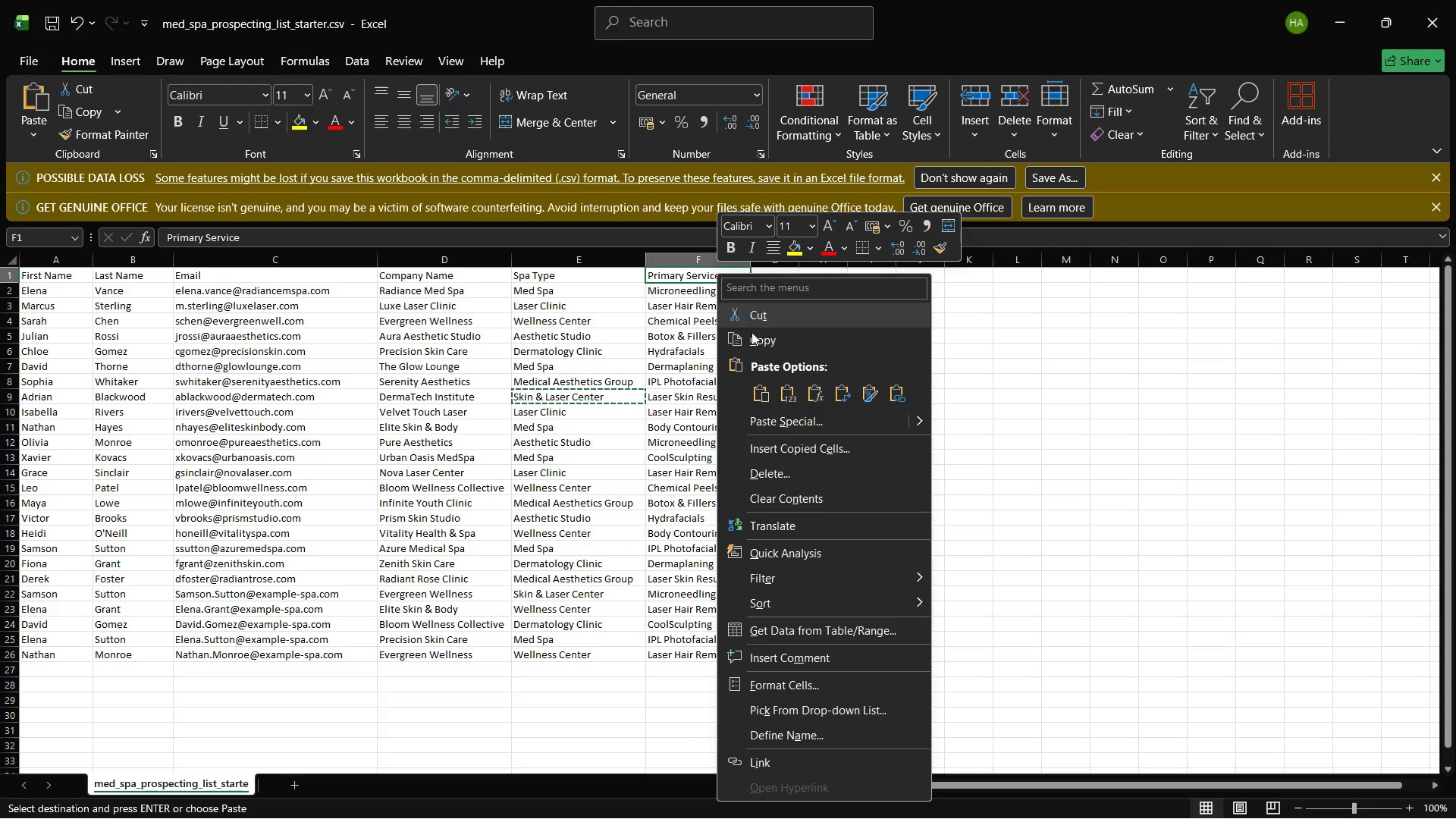 
left_click([751, 332])
 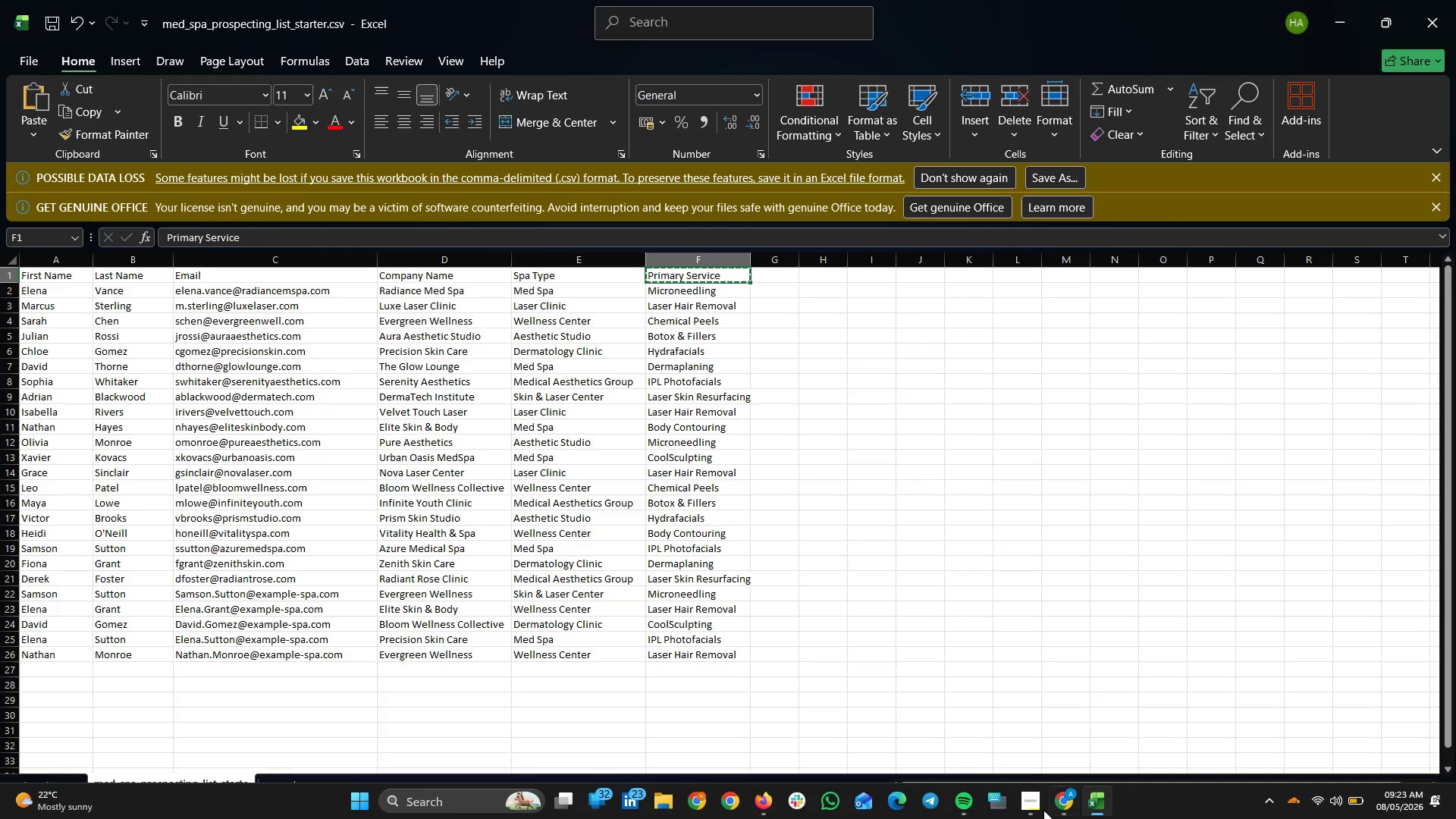 
left_click([1066, 793])
 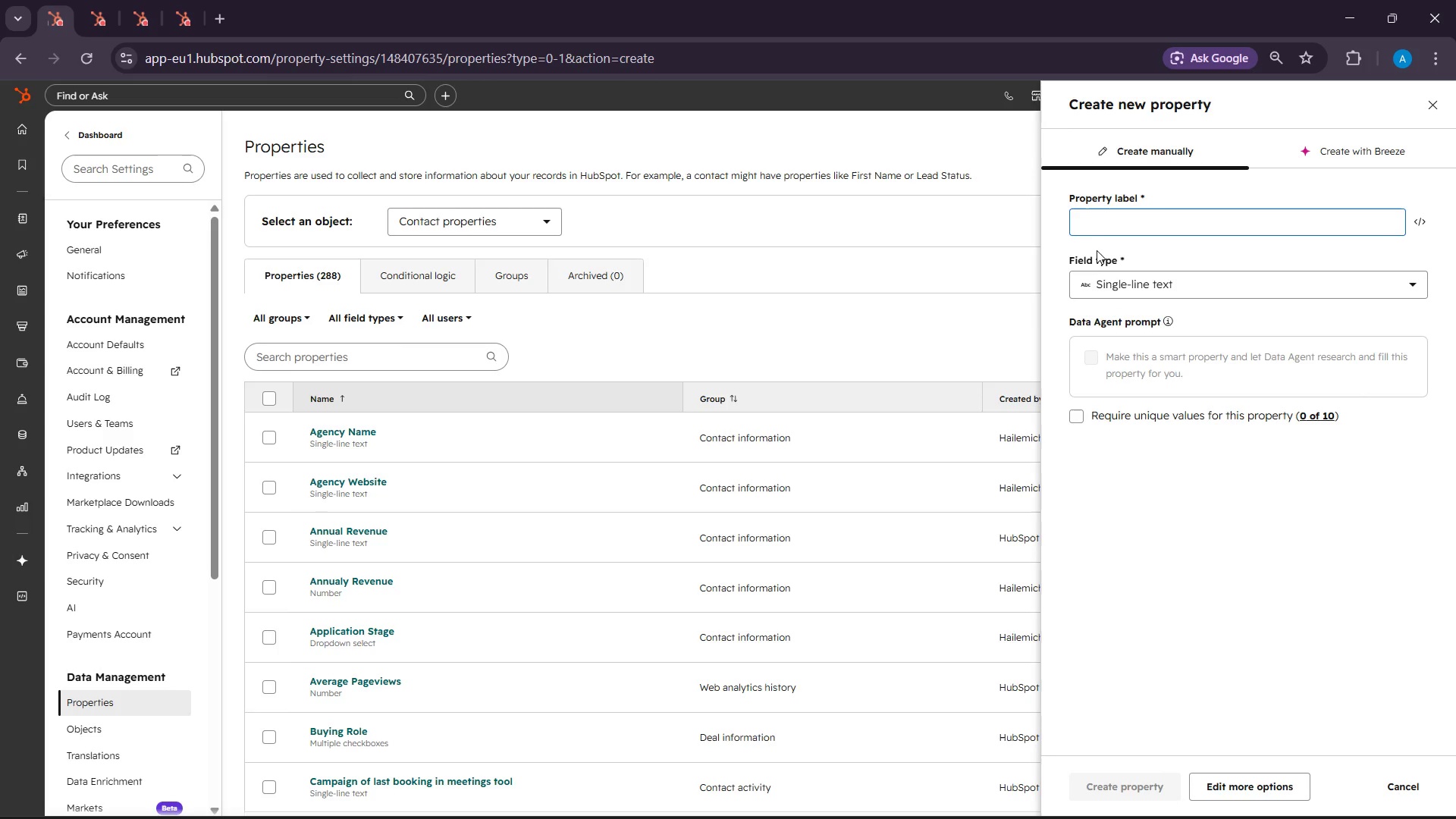 
right_click([1096, 224])
 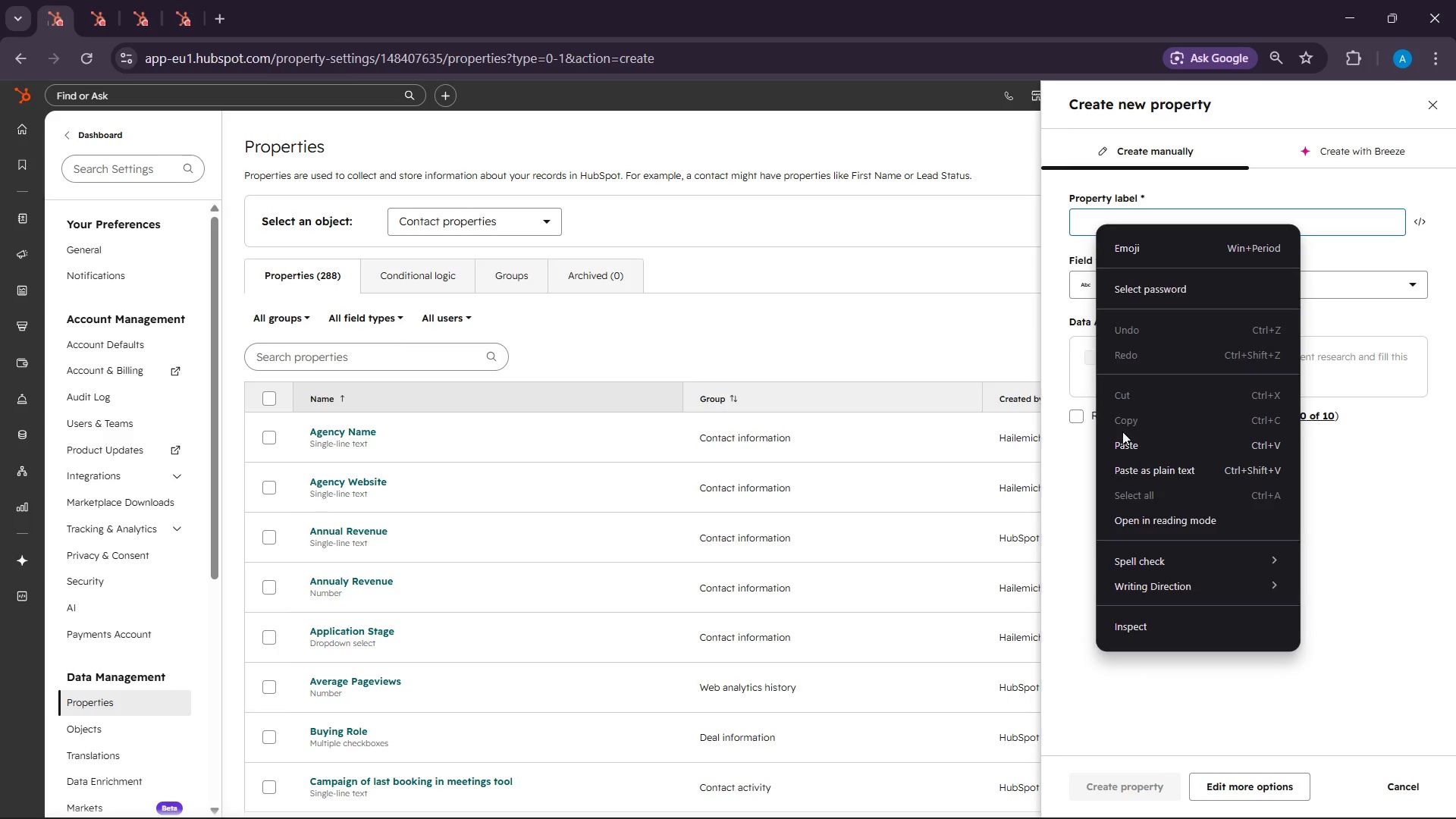 
left_click_drag(start_coordinate=[1122, 432], to_coordinate=[1119, 450])
 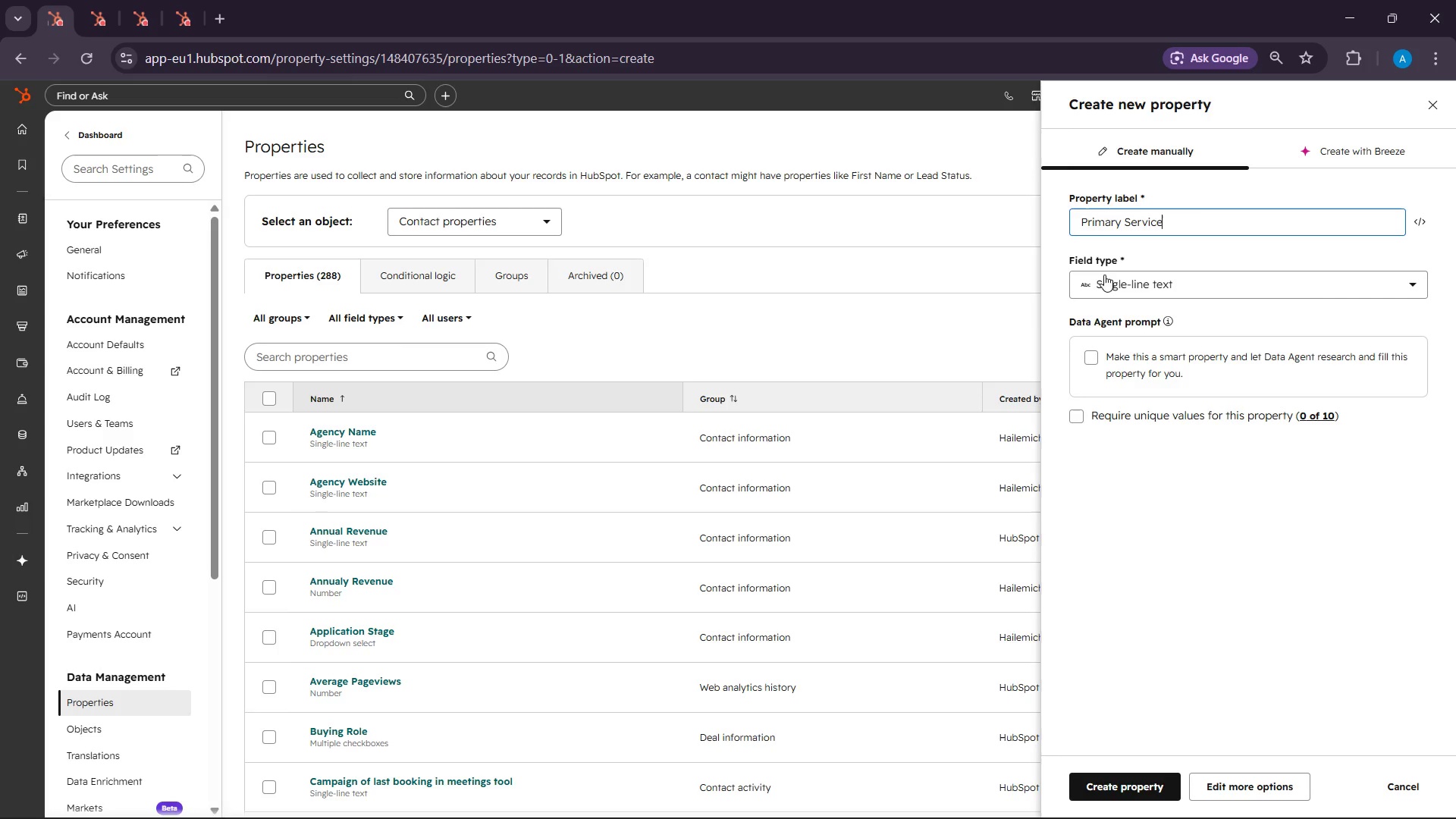 
left_click([1102, 279])
 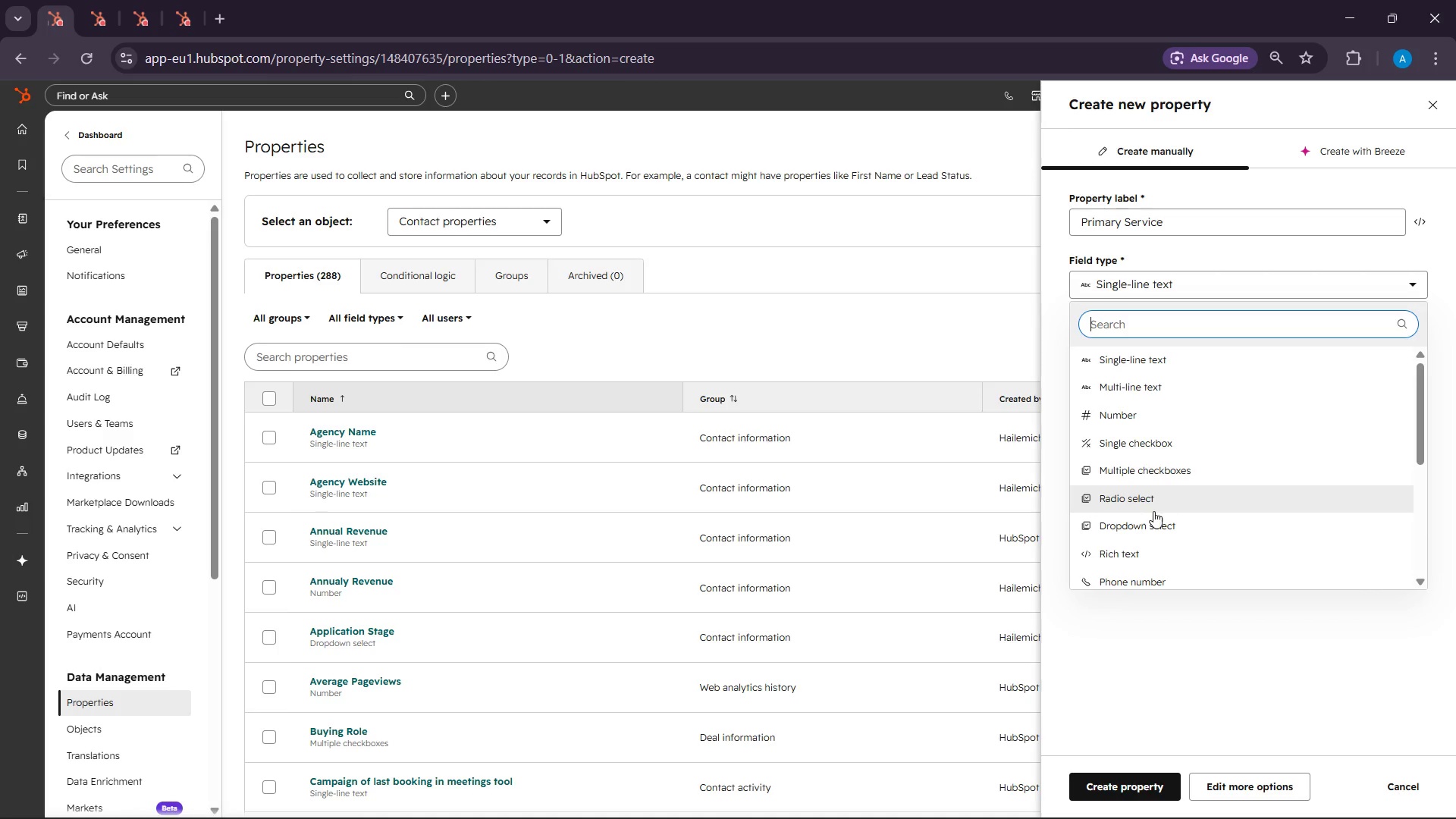 
left_click([1142, 521])
 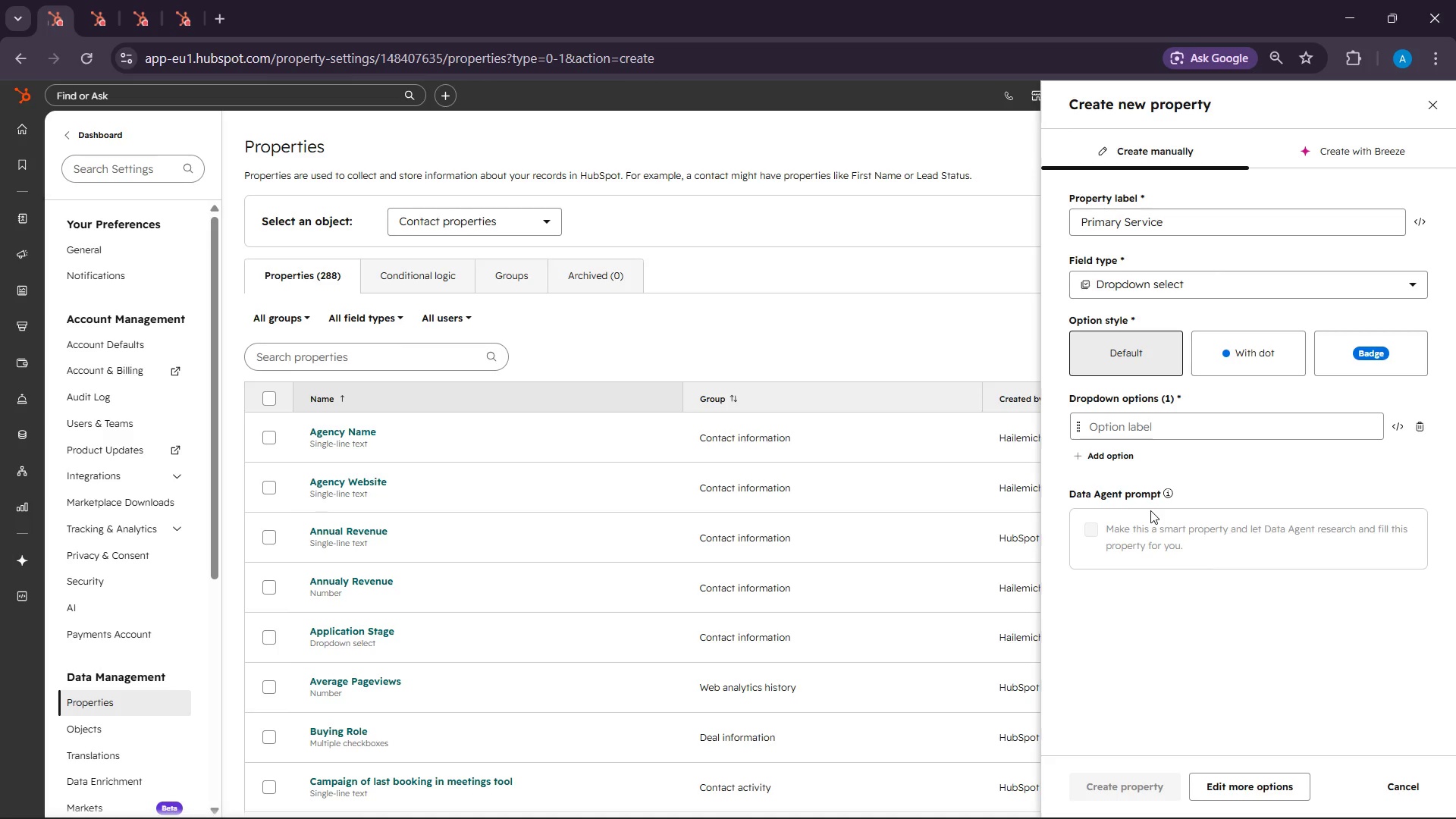 
wait(16.78)
 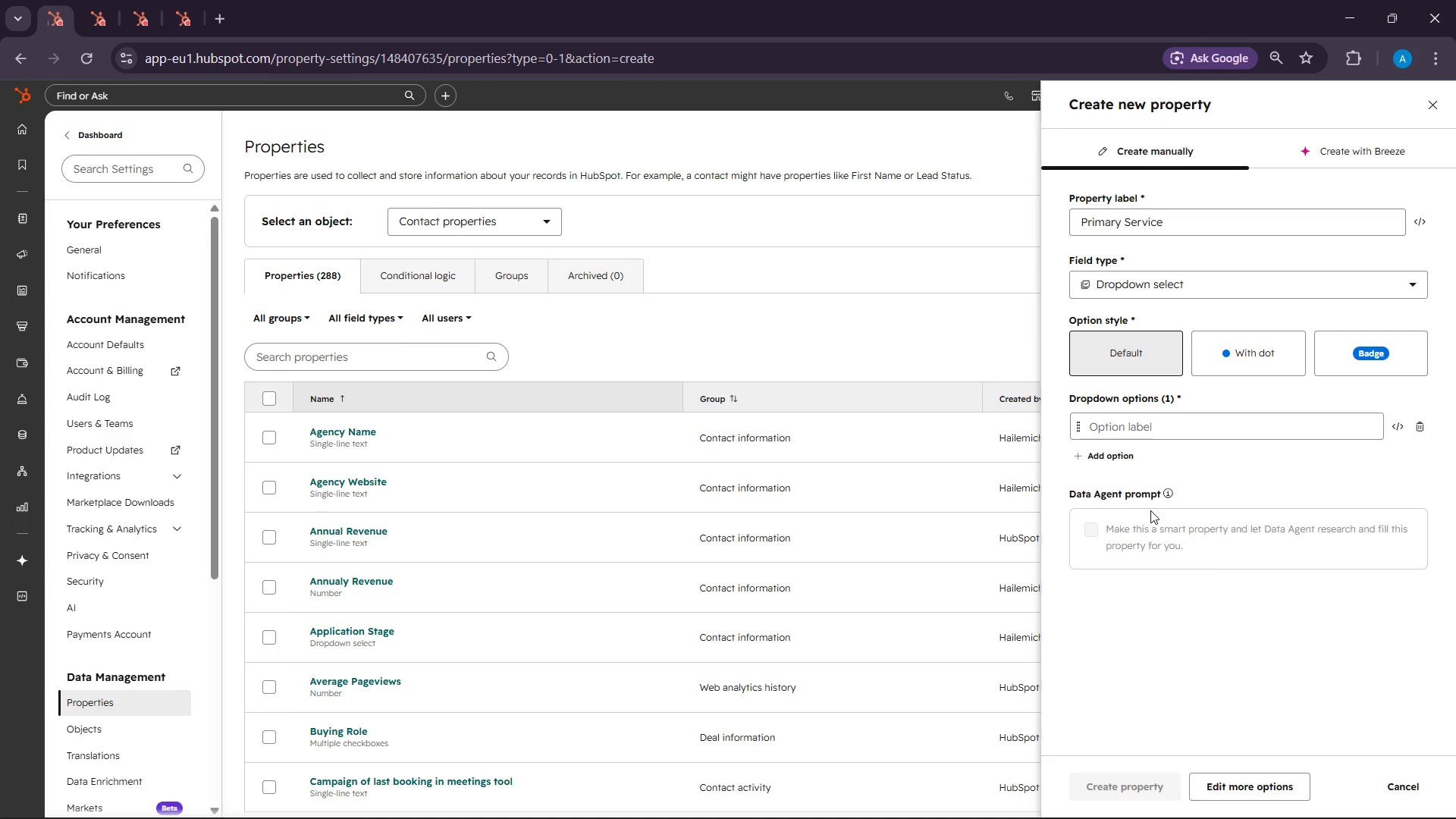 
left_click([1100, 800])
 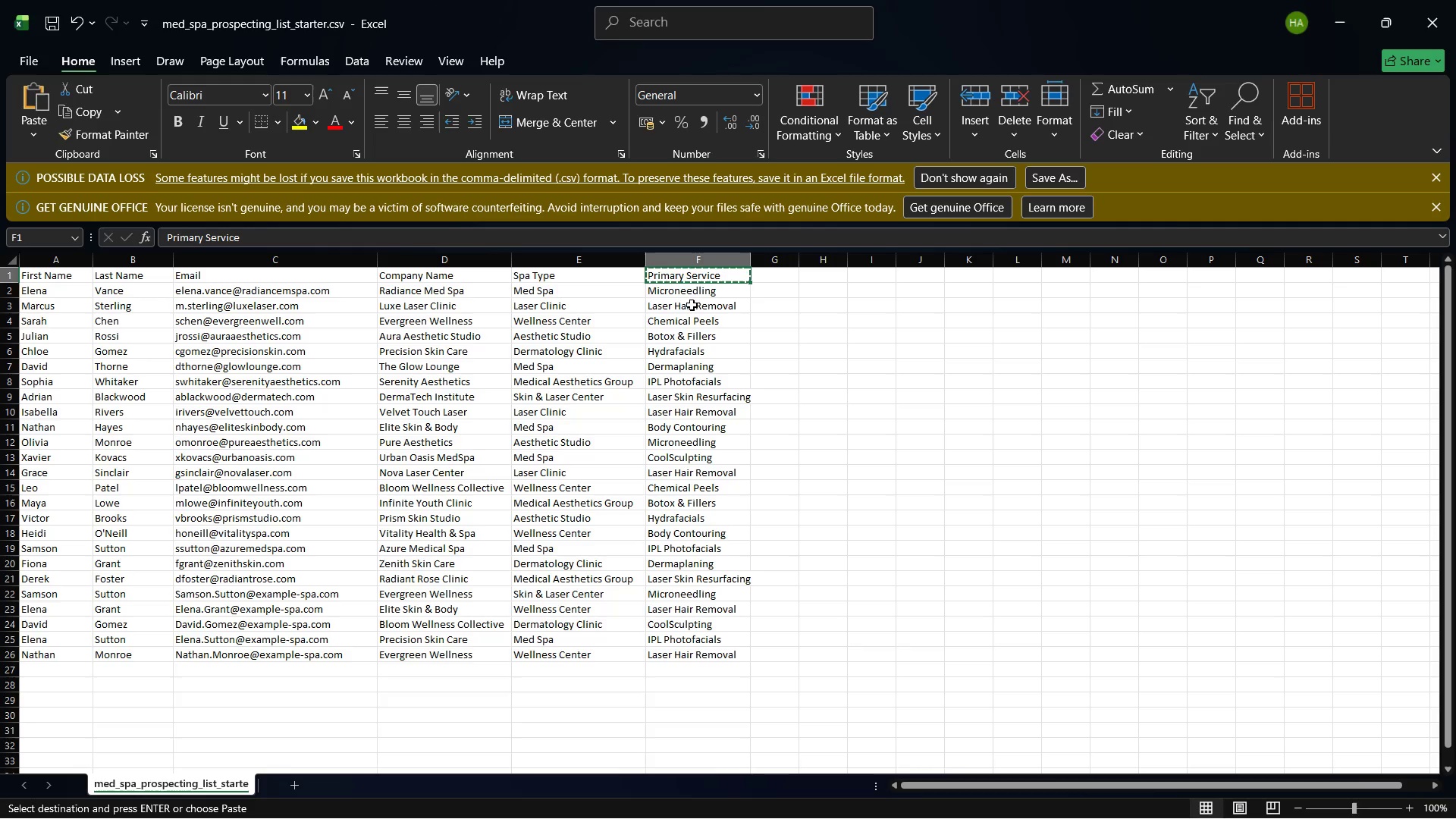 
left_click([687, 285])
 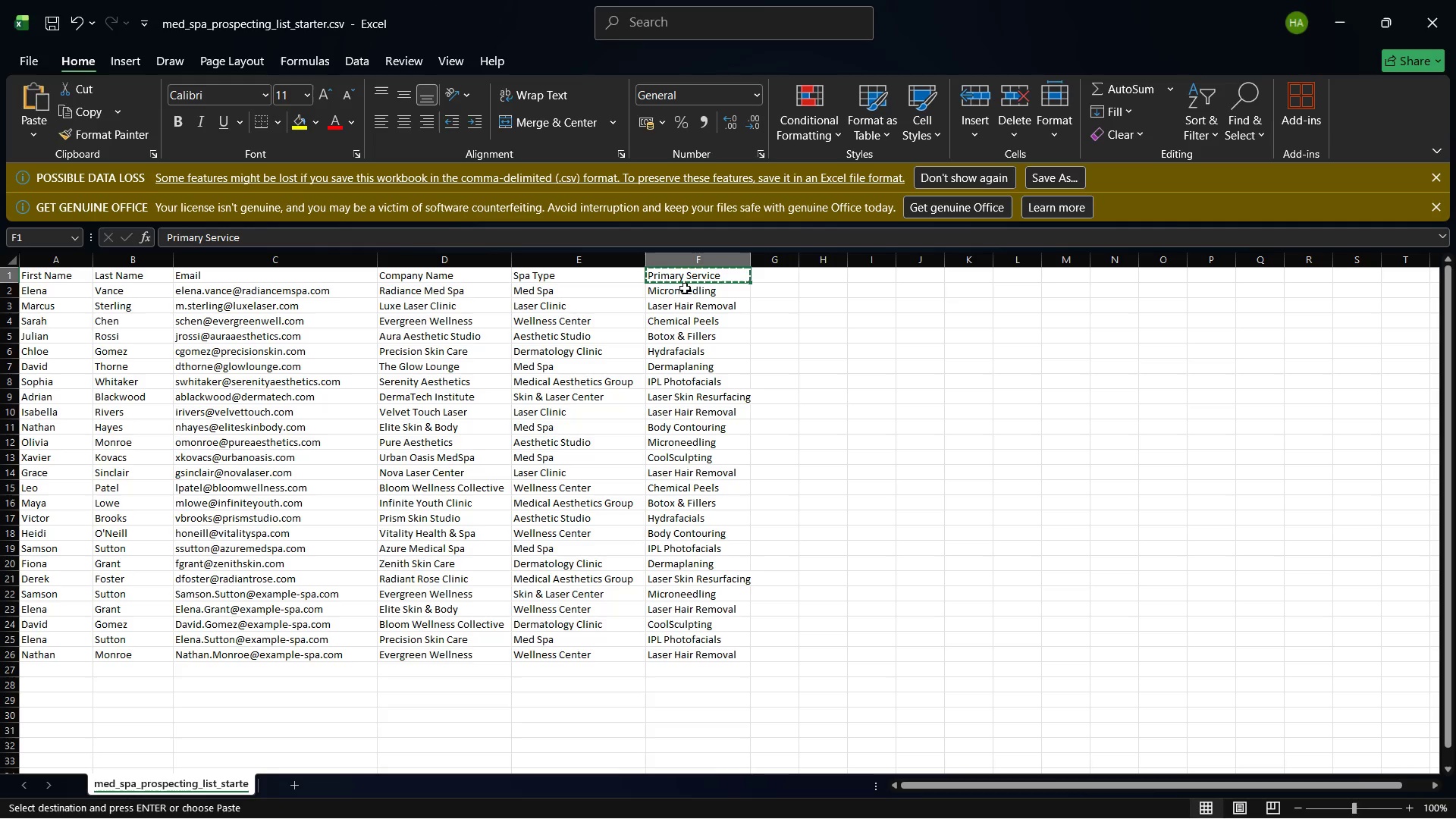 
left_click([685, 288])
 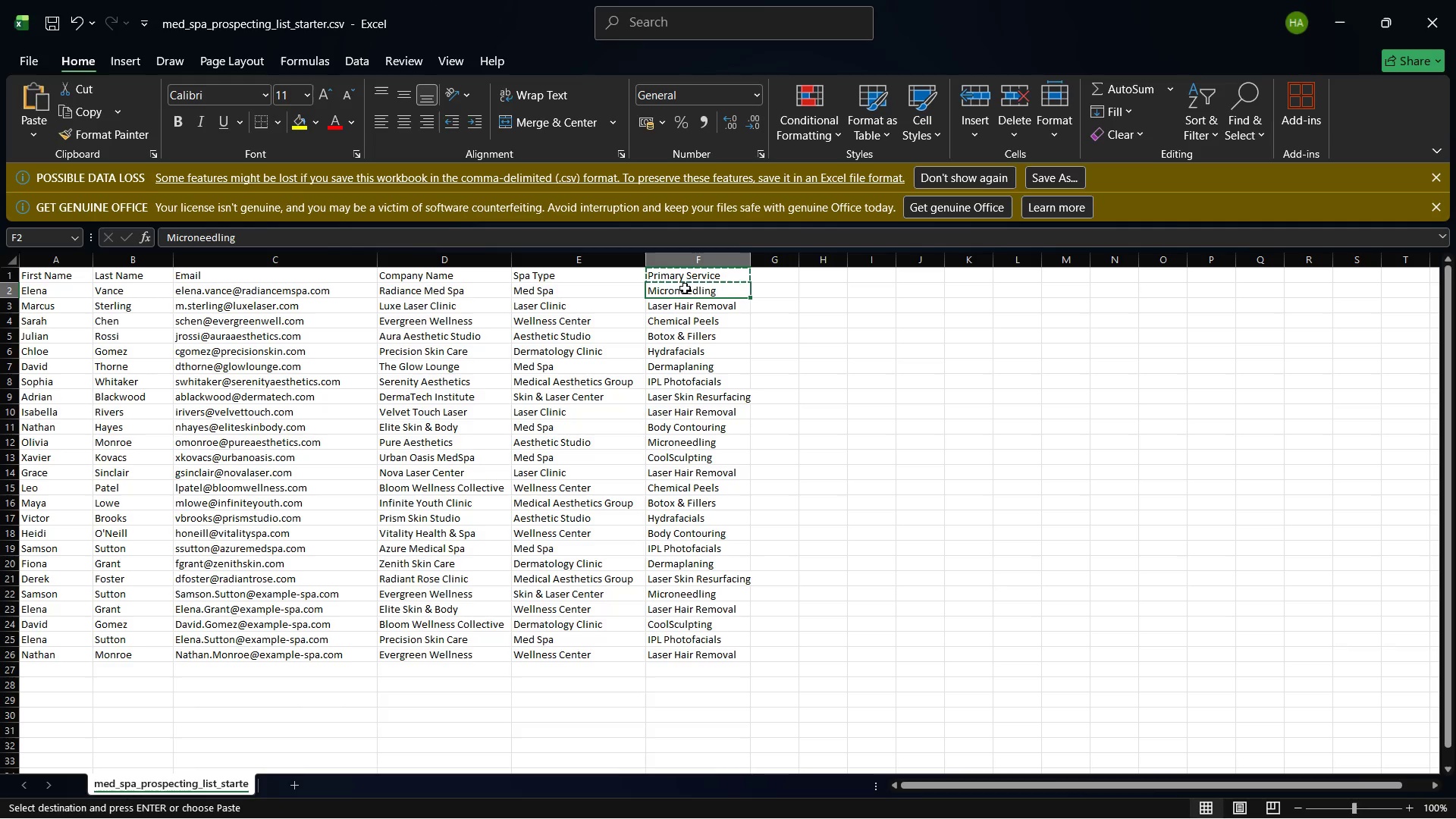 
right_click([684, 290])
 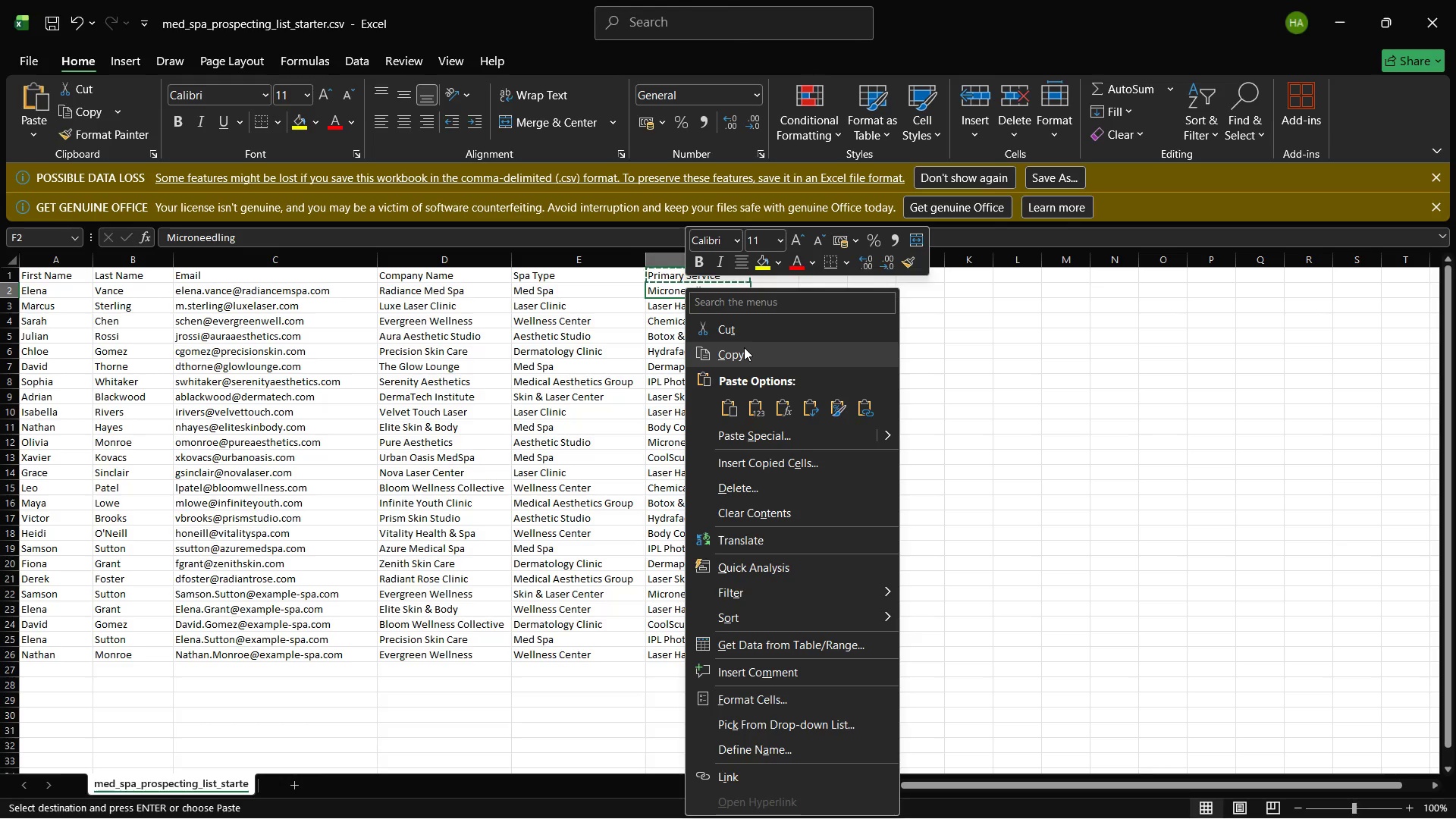 
left_click([744, 349])
 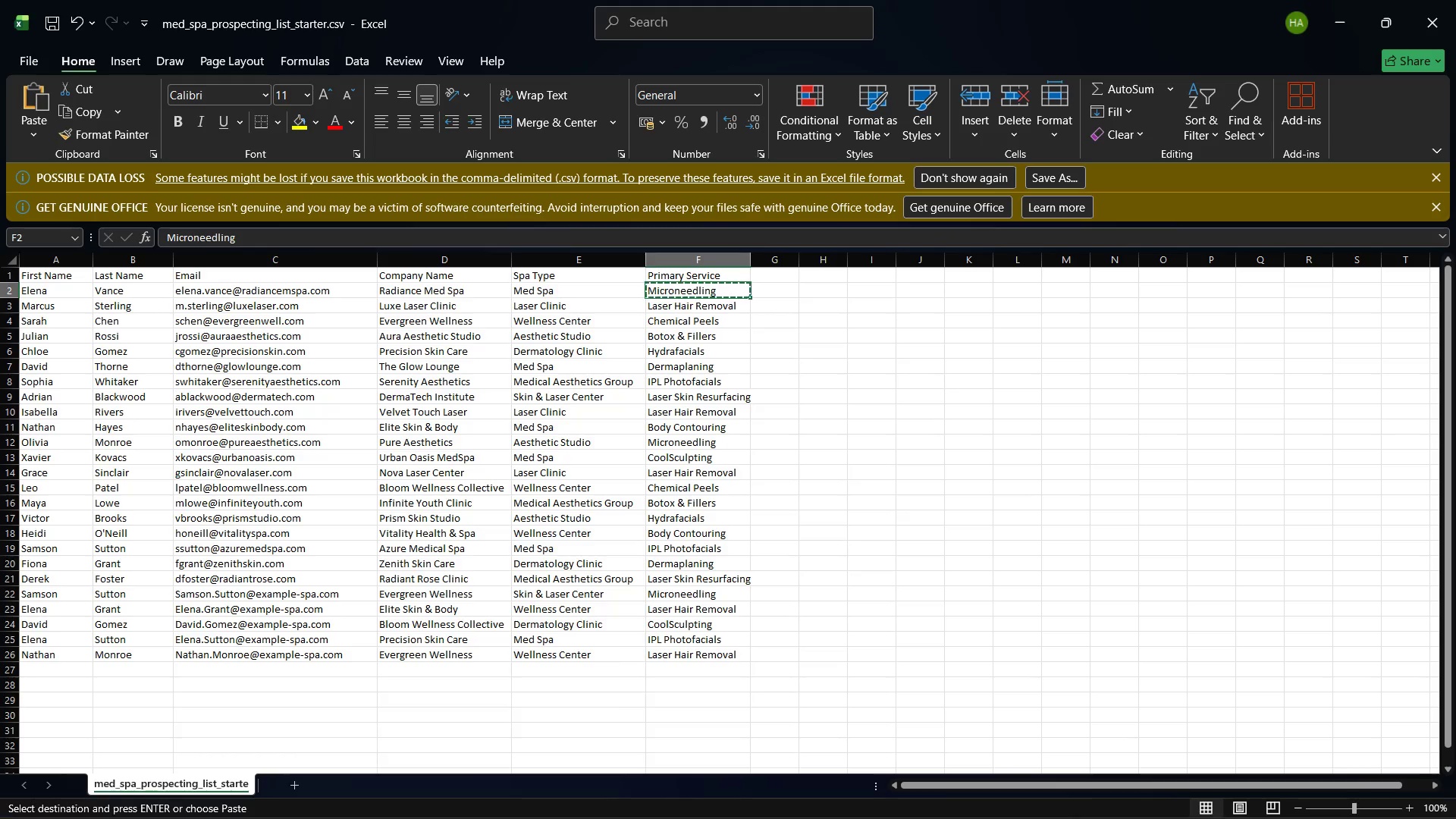 
left_click([1072, 803])
 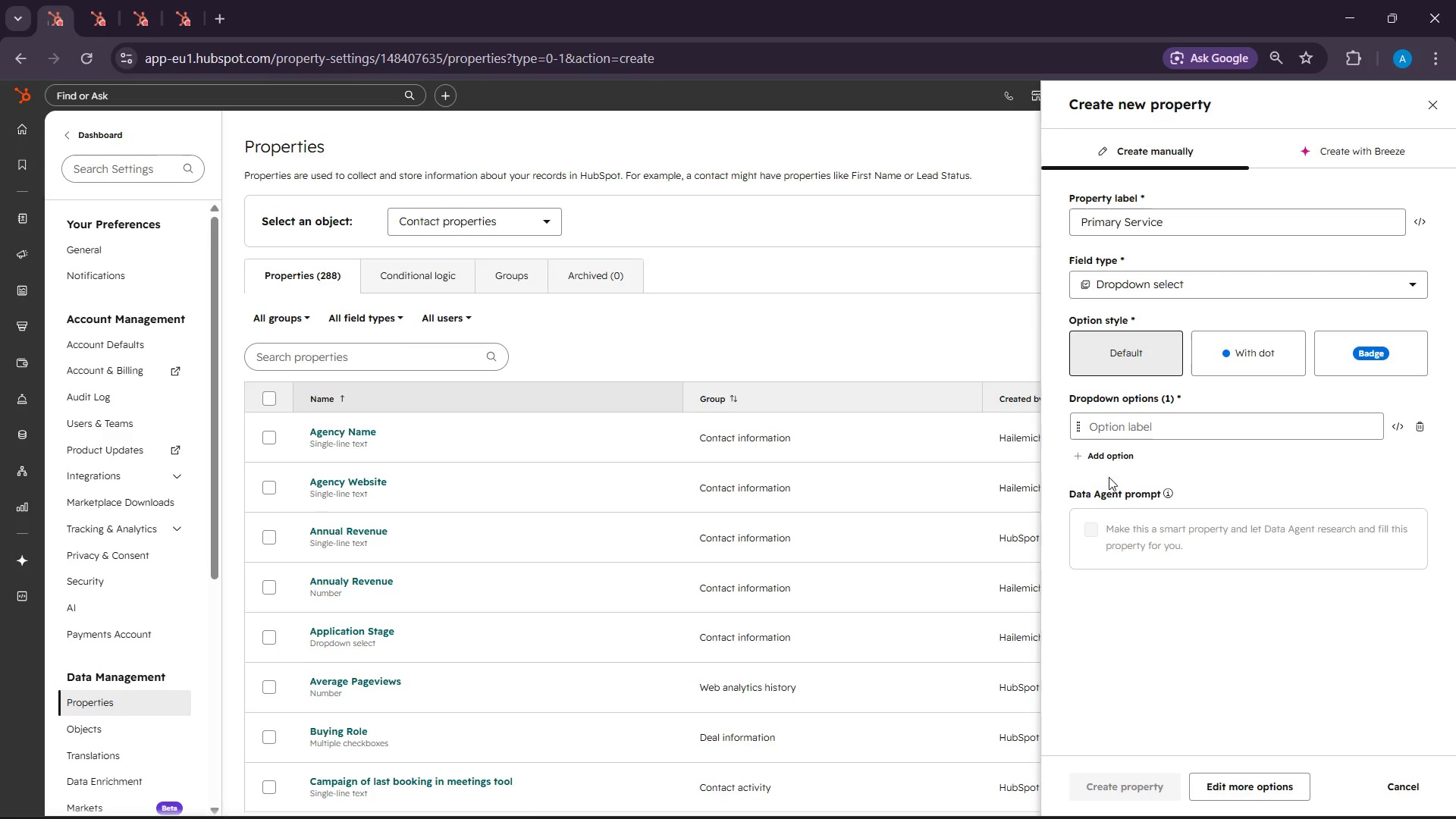 
right_click([1112, 436])
 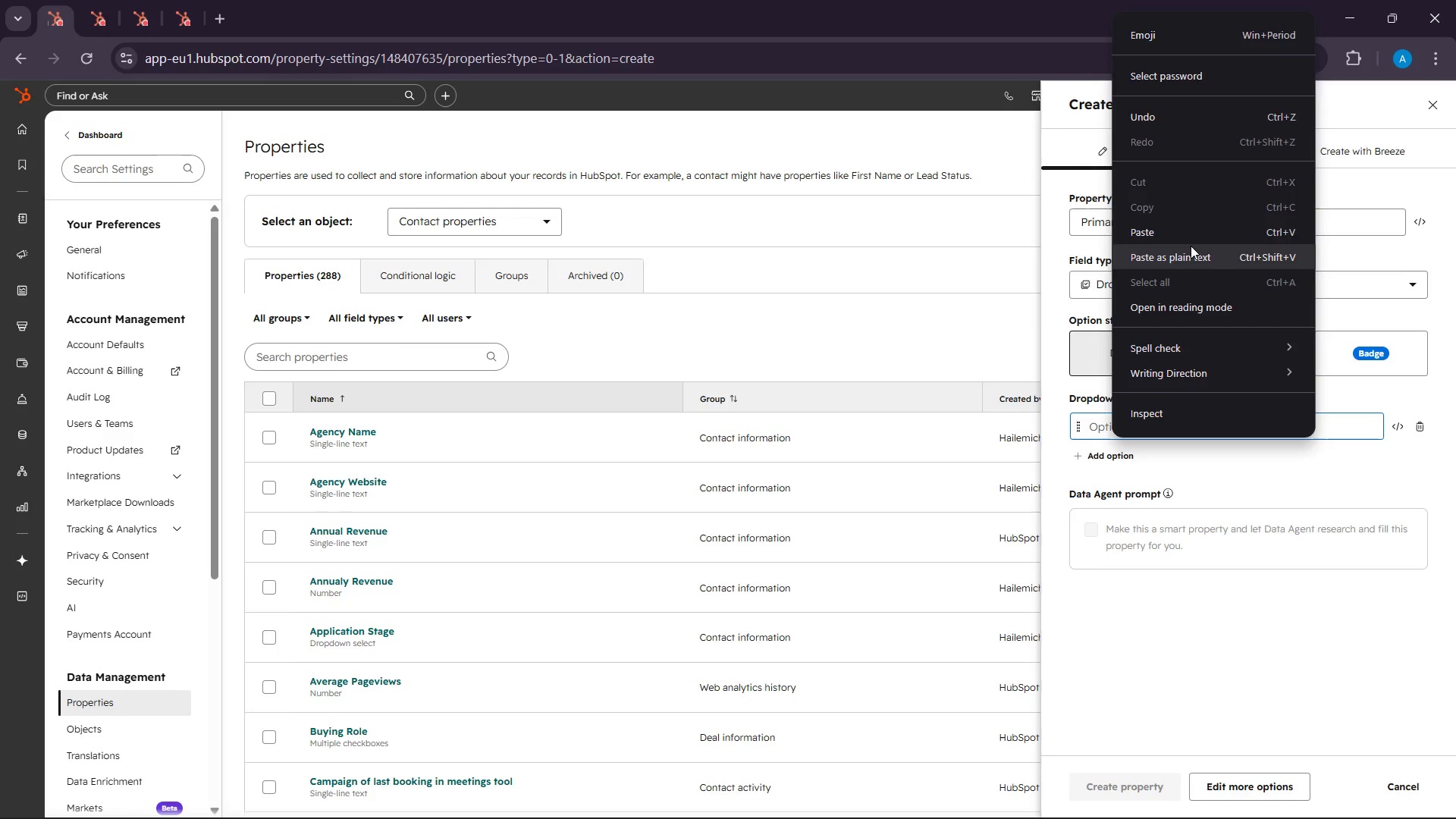 
left_click([1182, 237])
 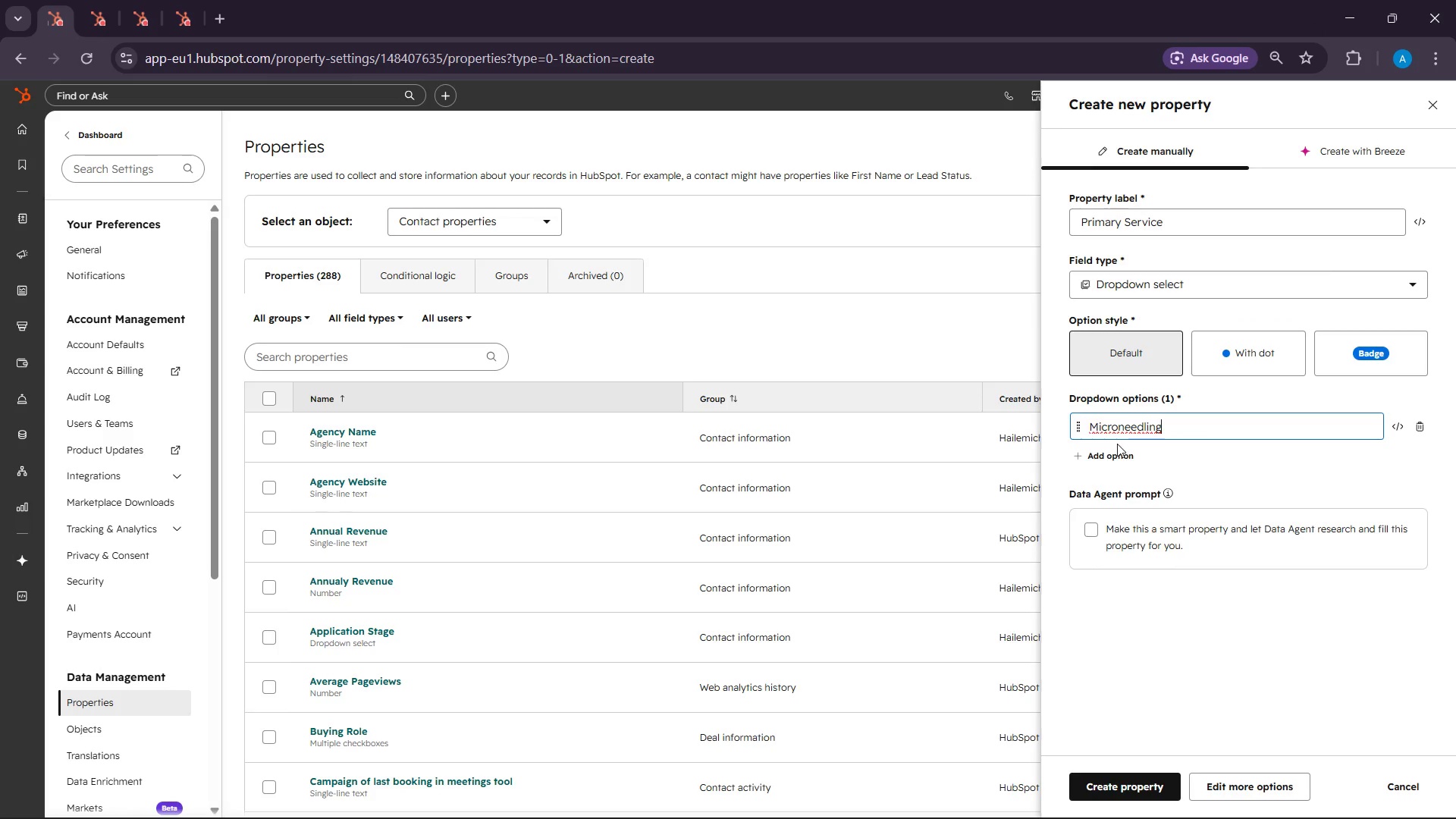 
left_click([1115, 452])
 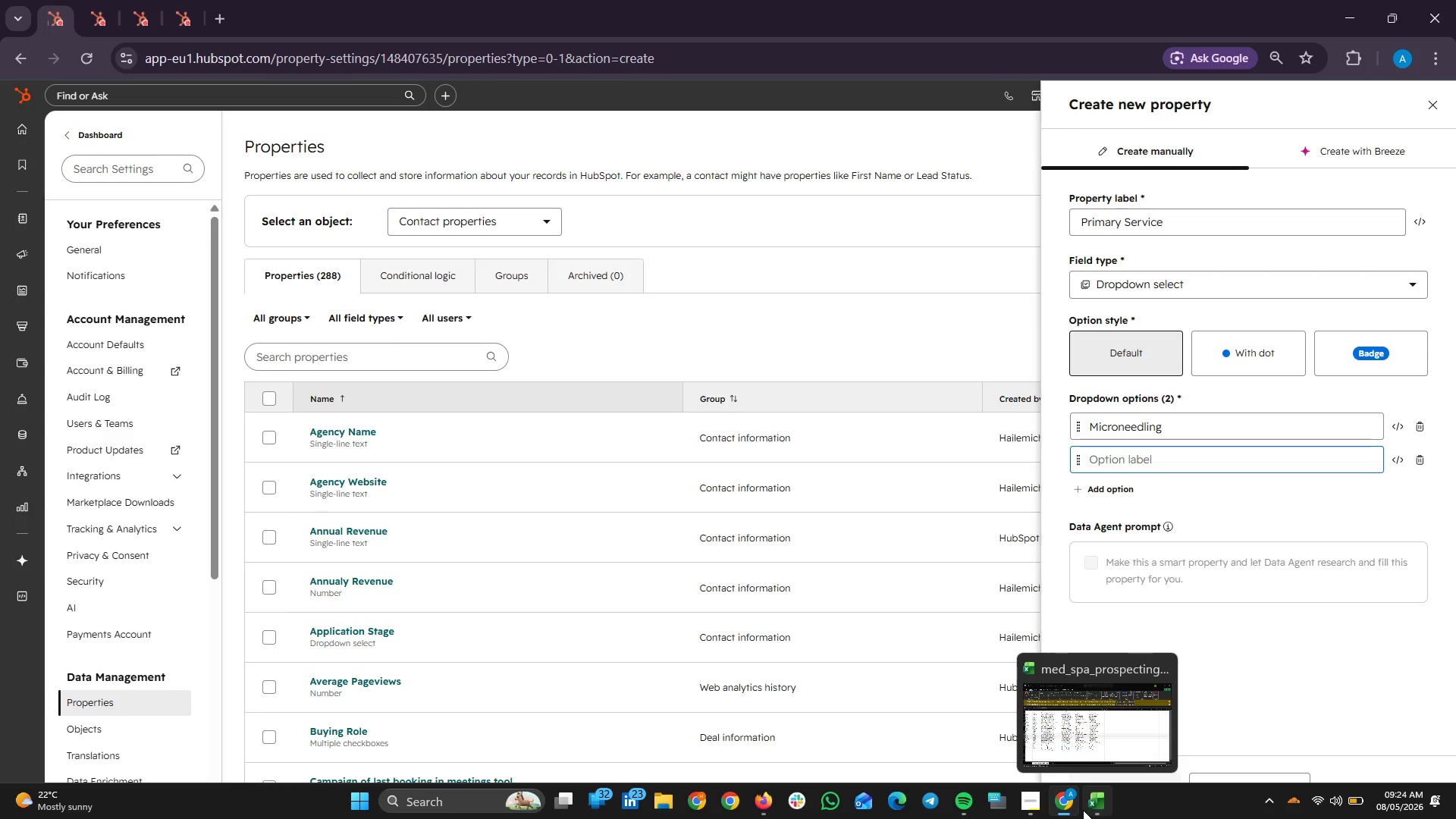 
wait(21.77)
 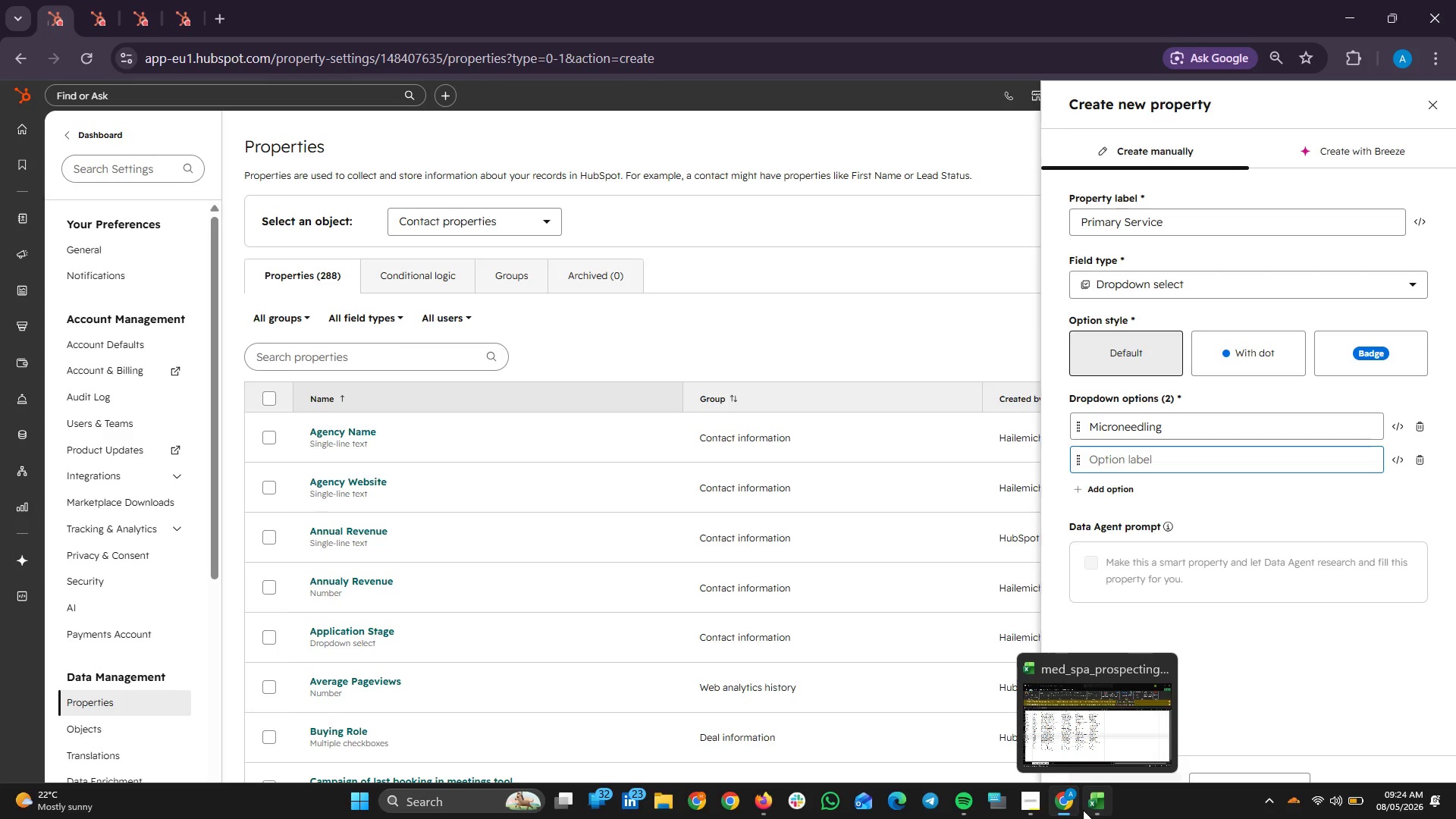 
left_click([1082, 810])
 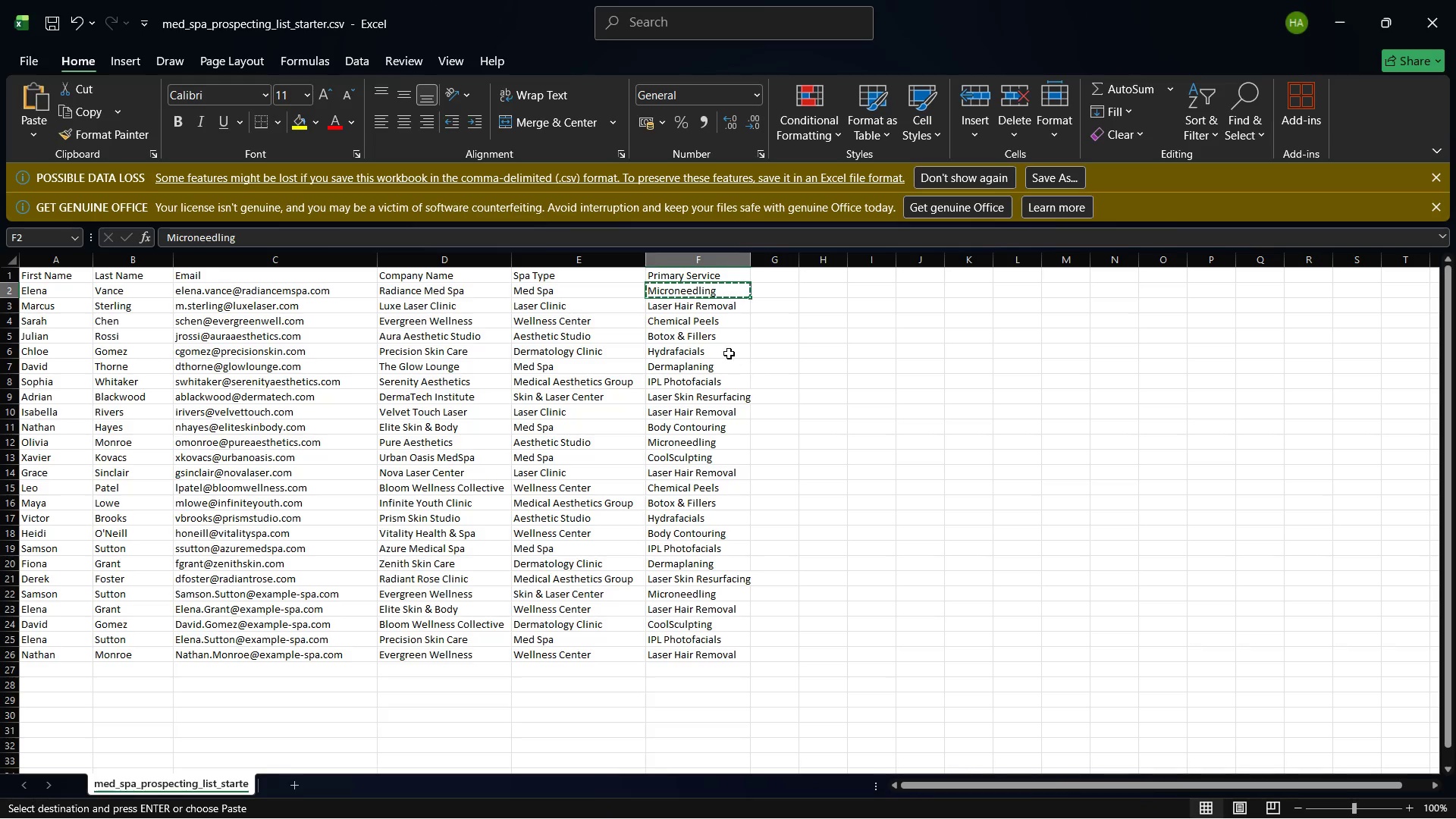 
left_click([686, 309])
 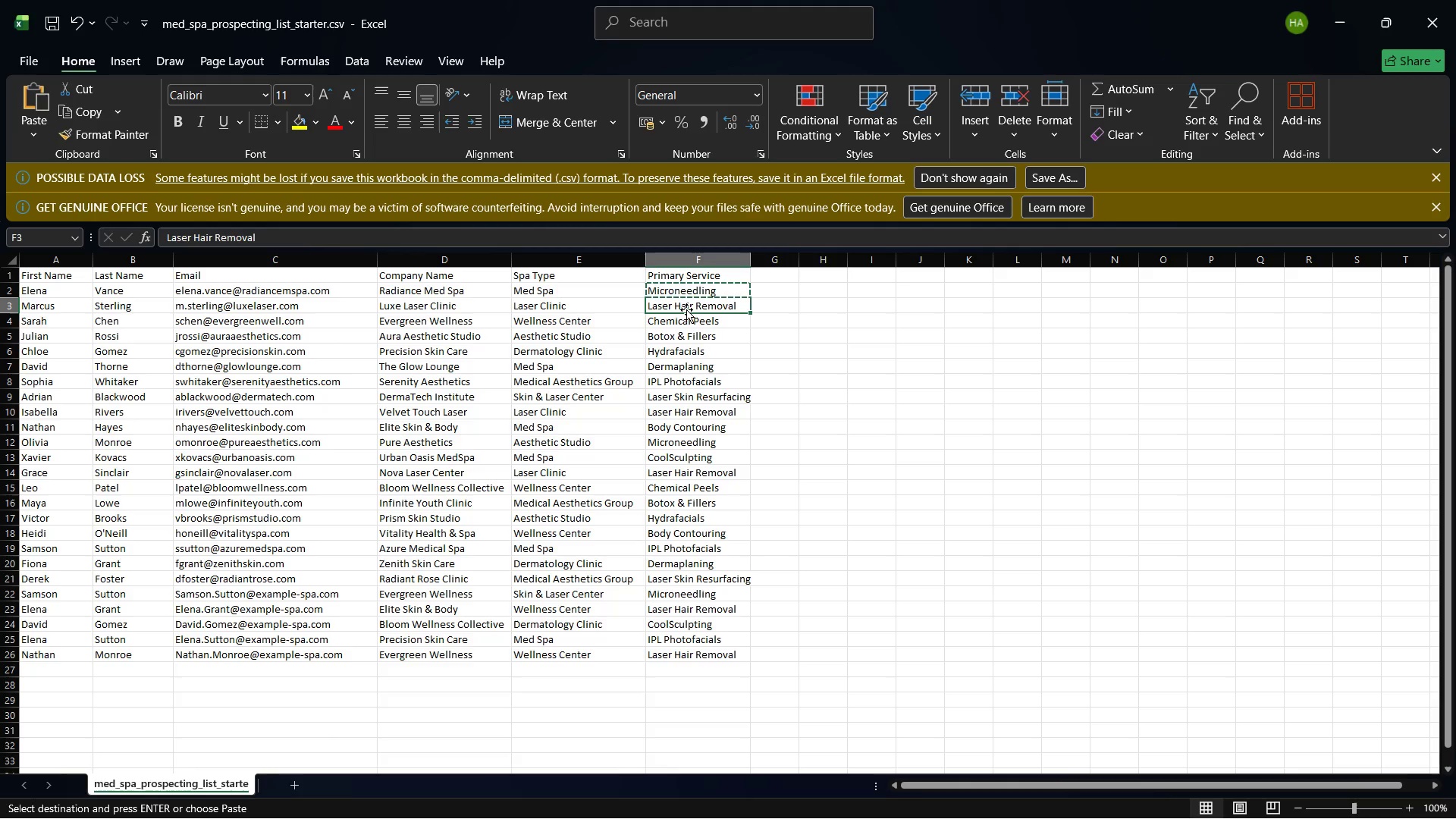 
wait(5.94)
 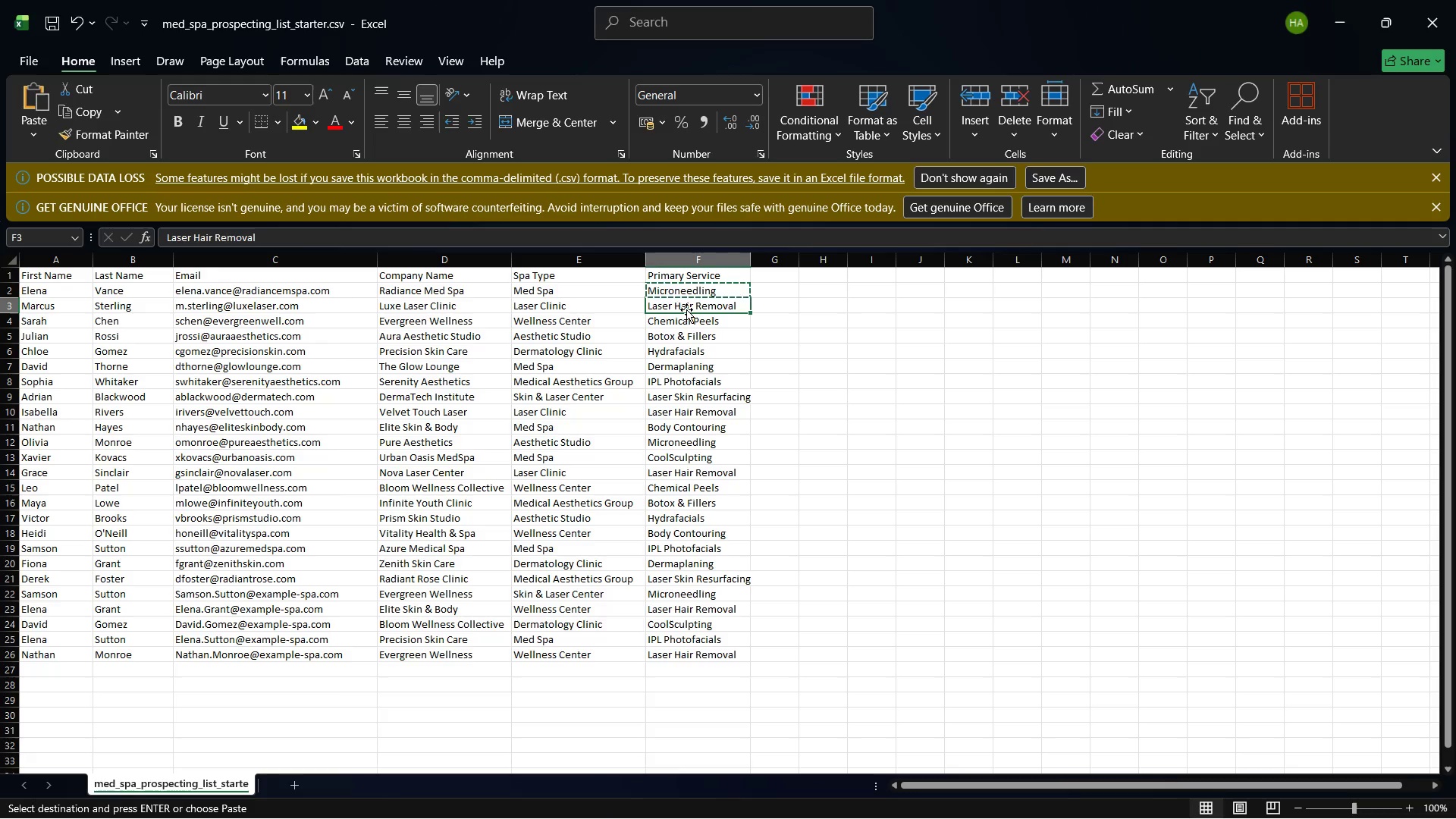 
left_click([692, 301])
 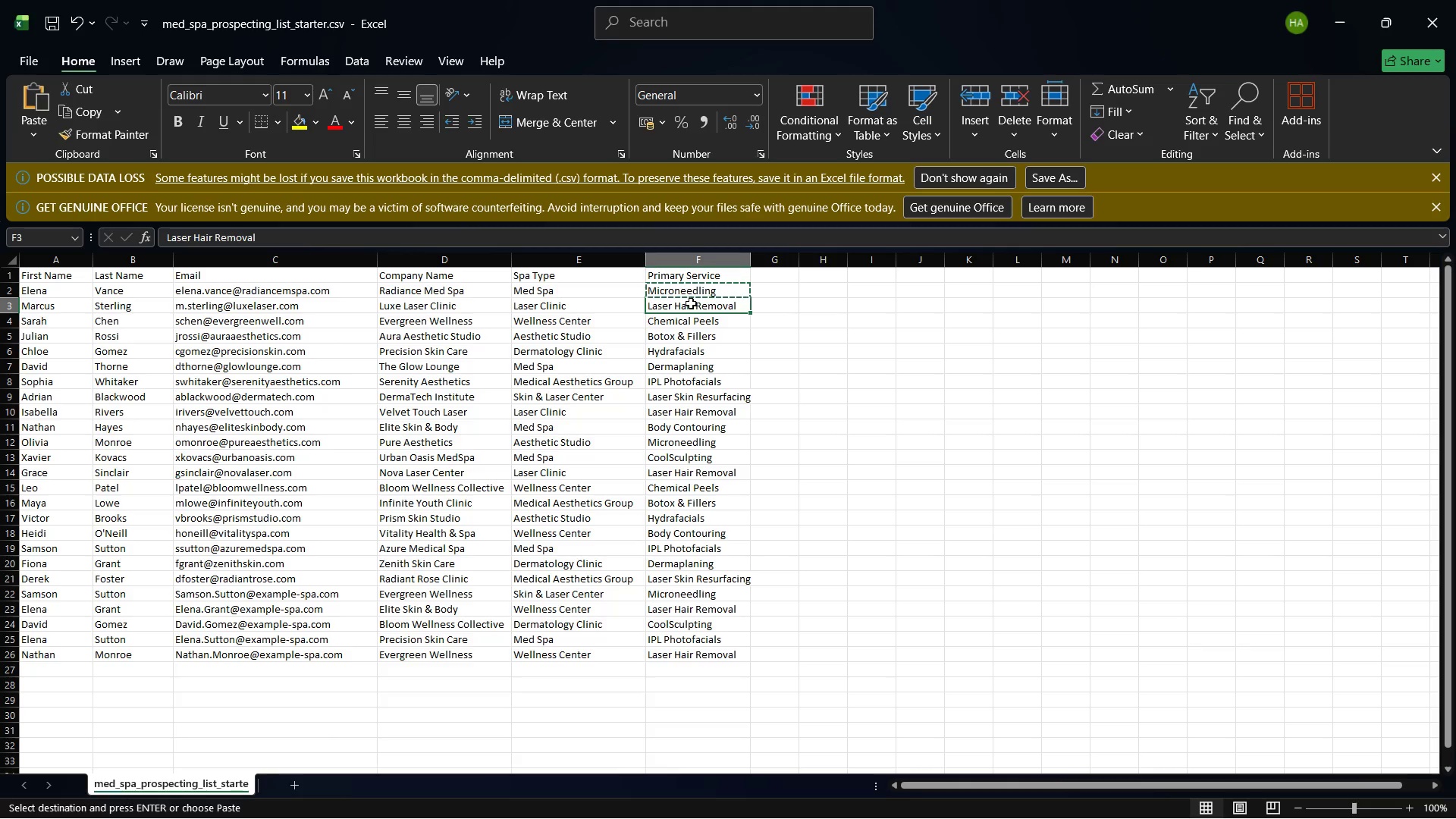 
left_click([691, 303])
 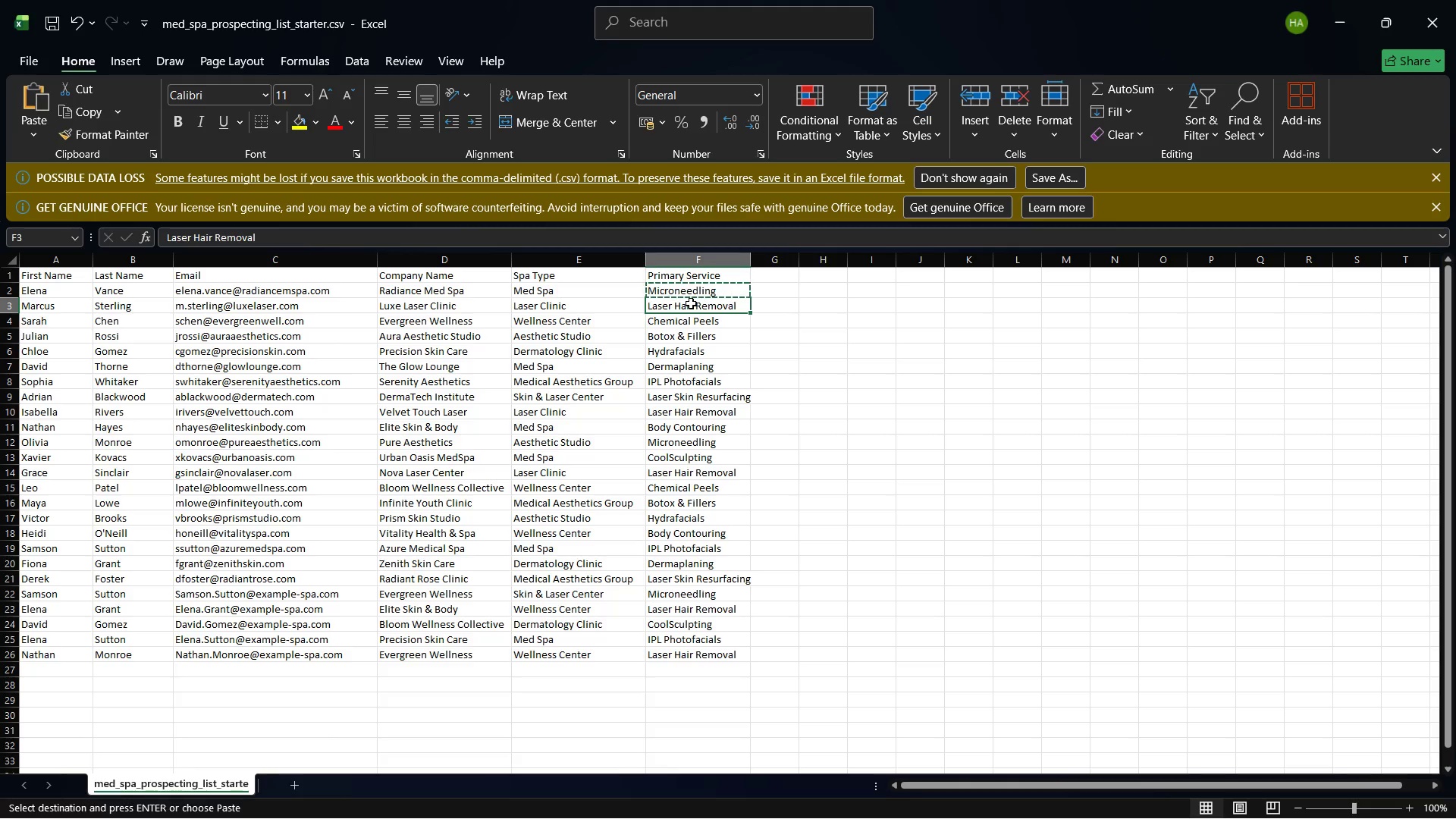 
right_click([691, 303])
 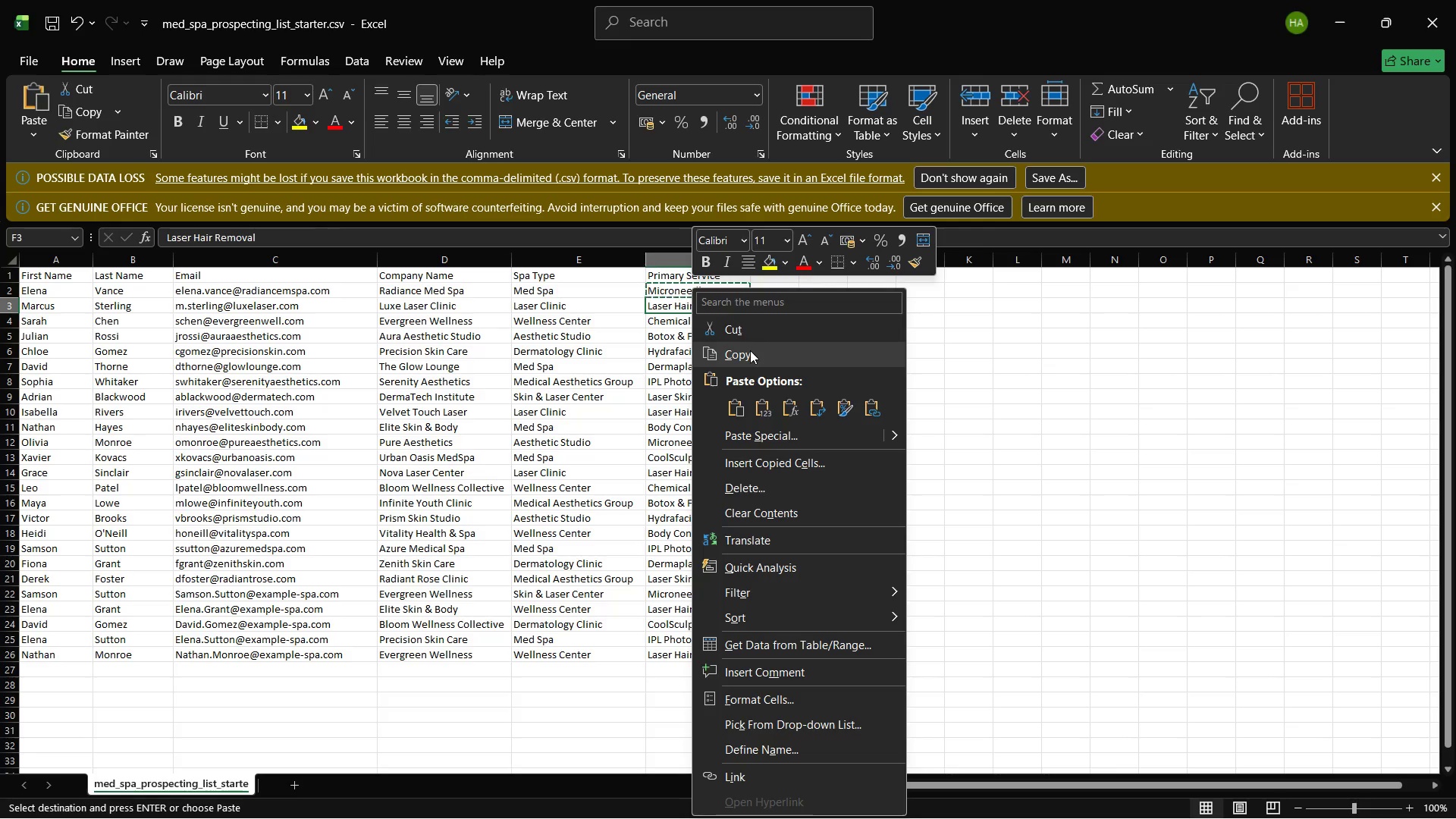 
left_click([750, 350])
 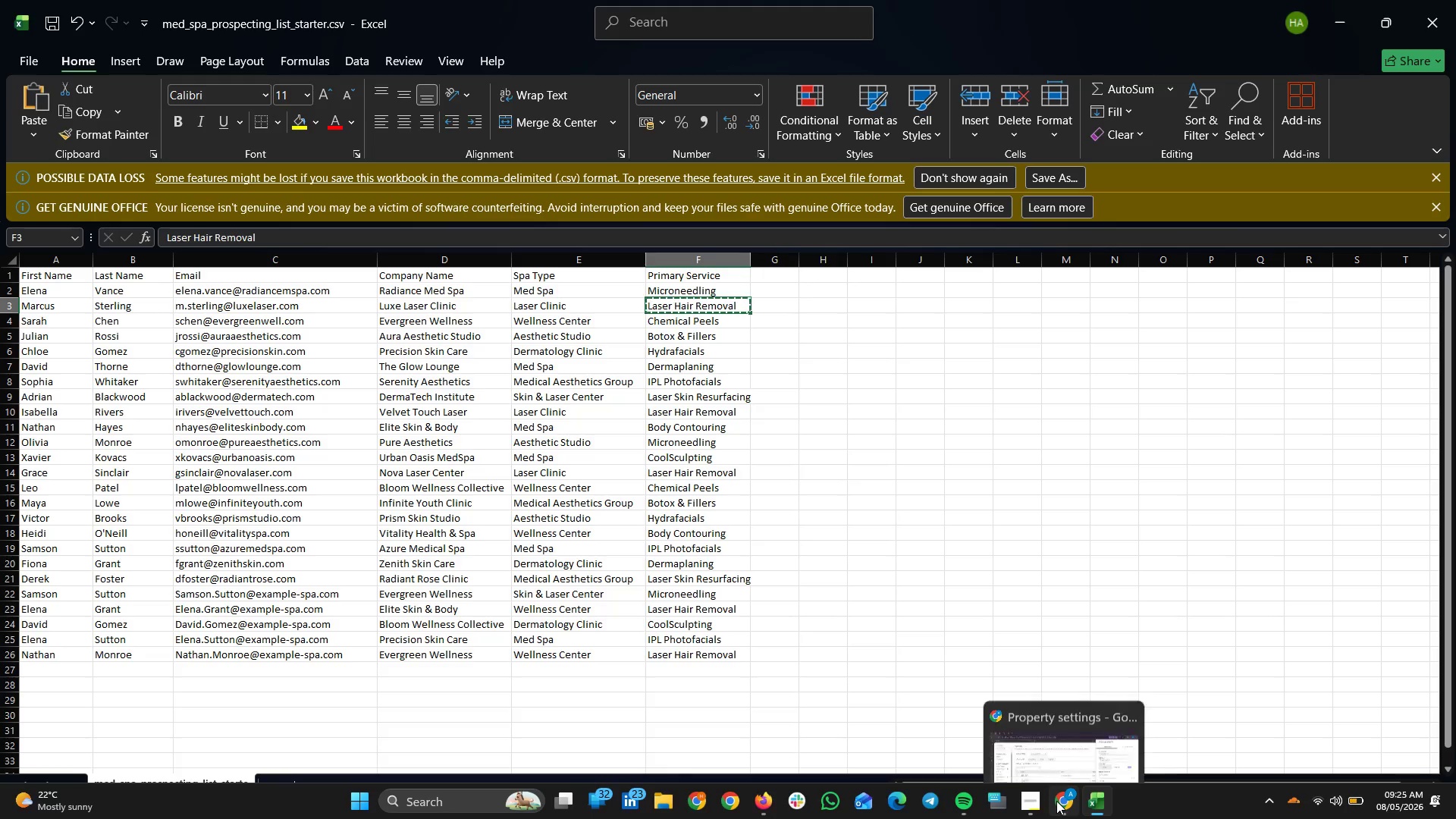 
wait(6.06)
 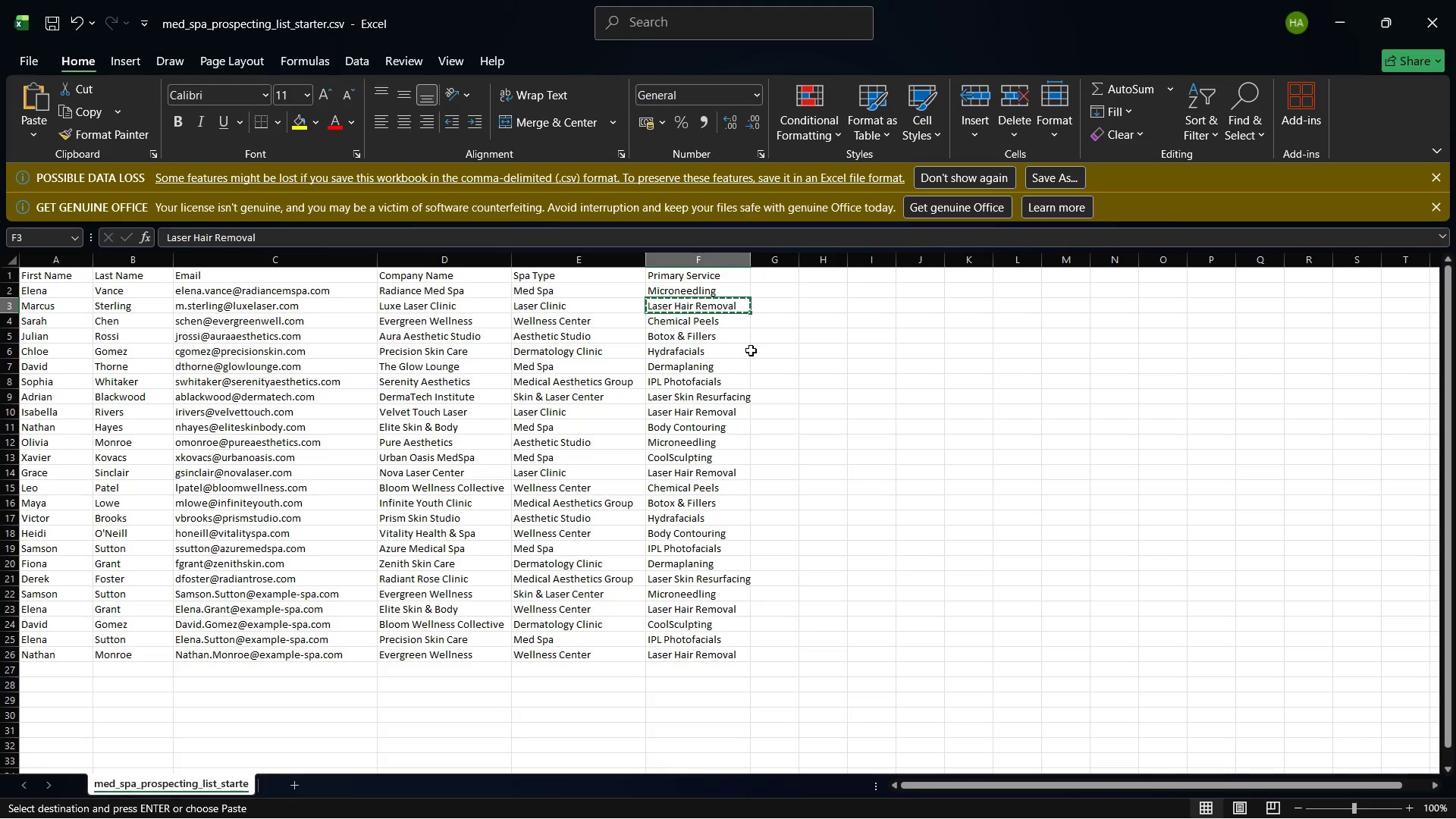 
left_click([1066, 795])
 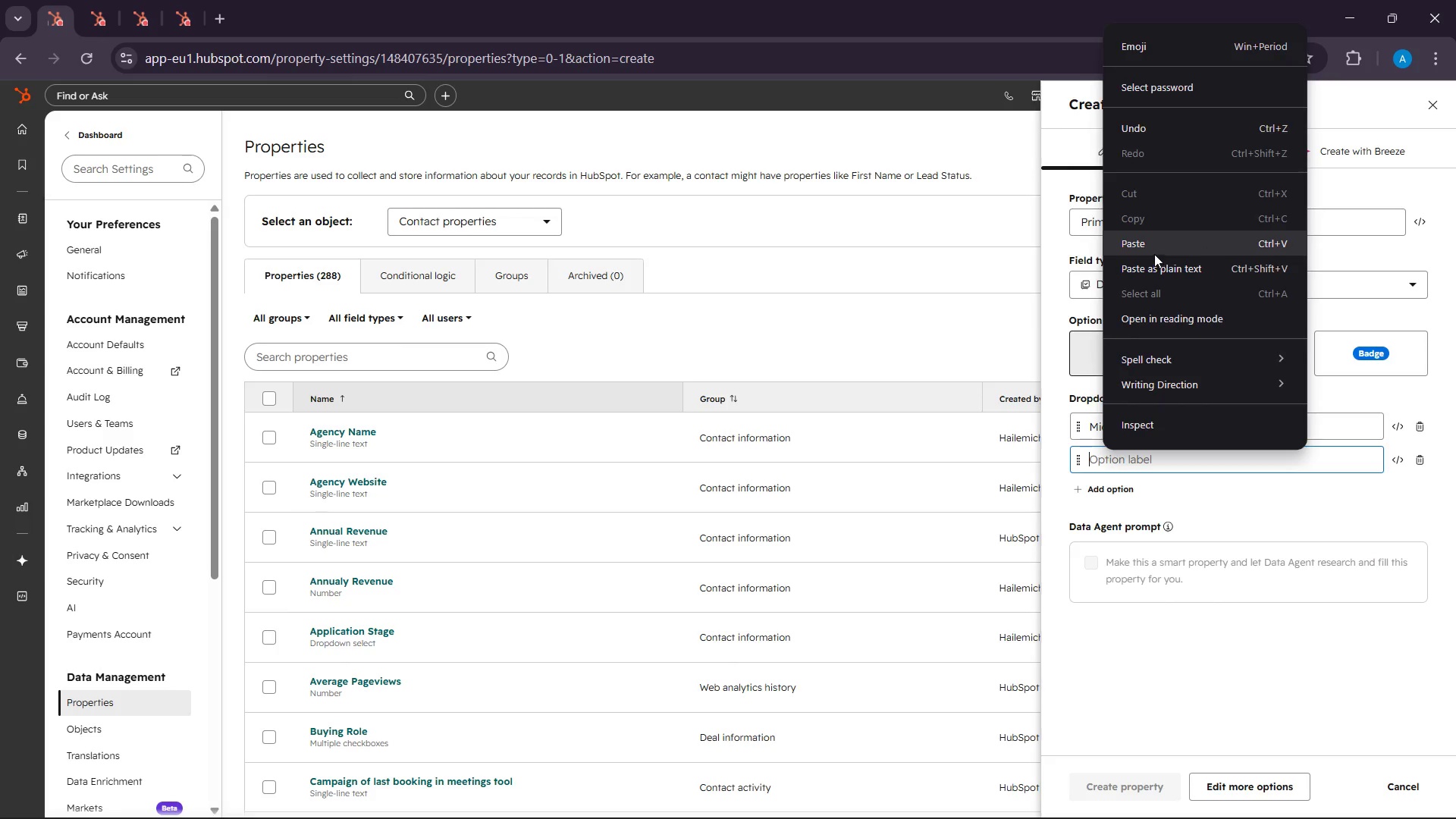 
left_click([1098, 489])
 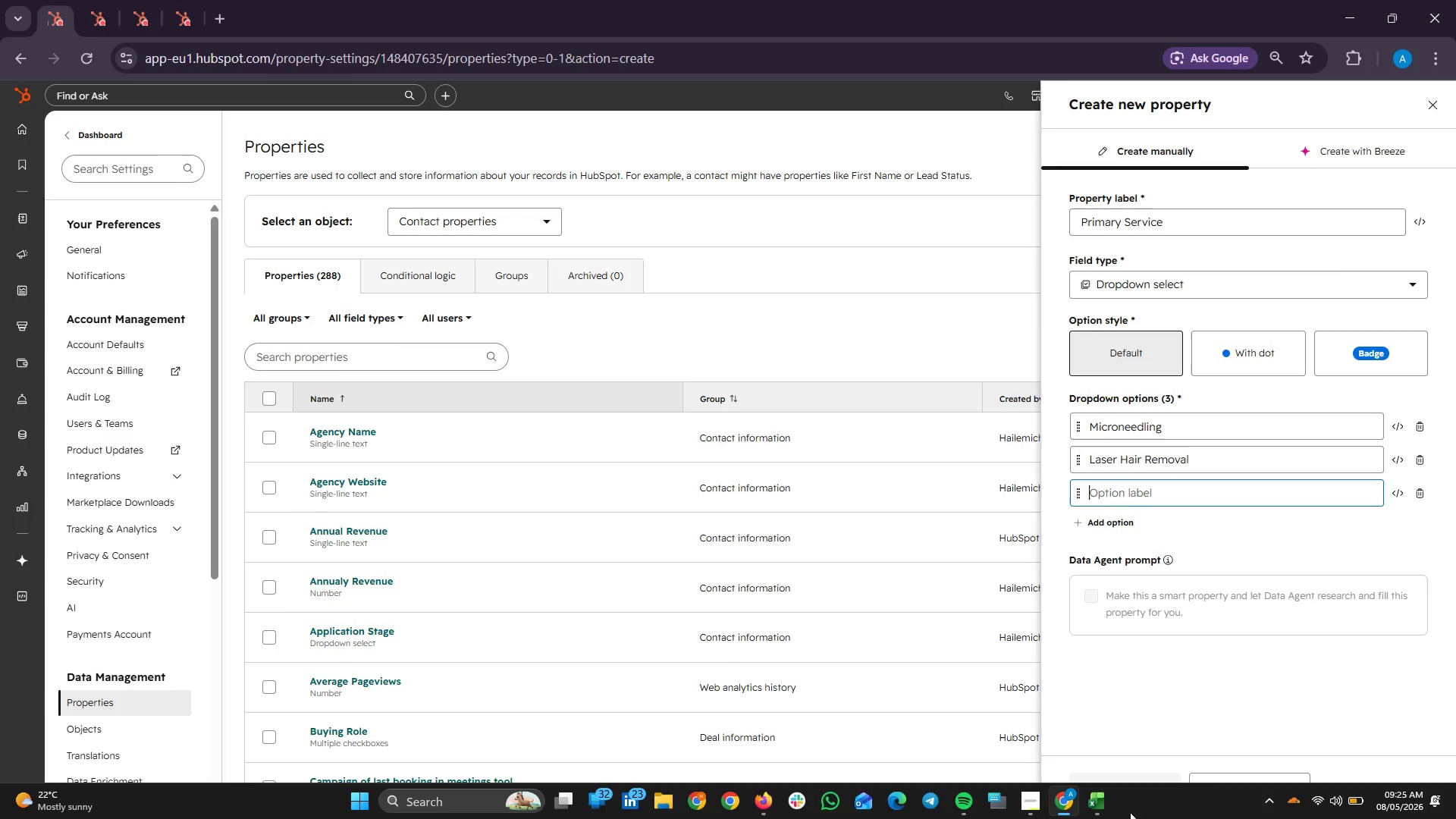 
left_click([1104, 801])
 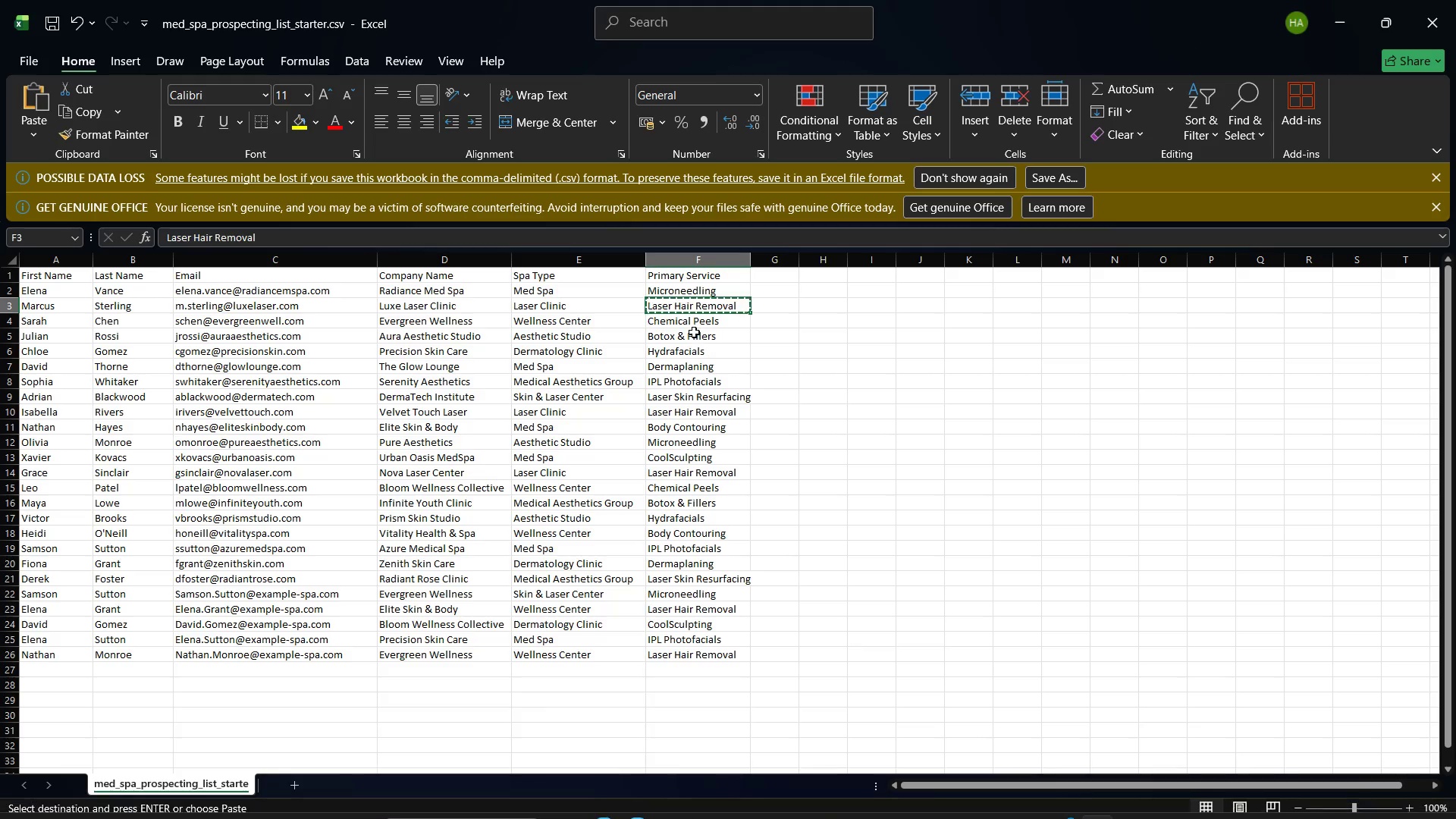 
left_click([689, 321])
 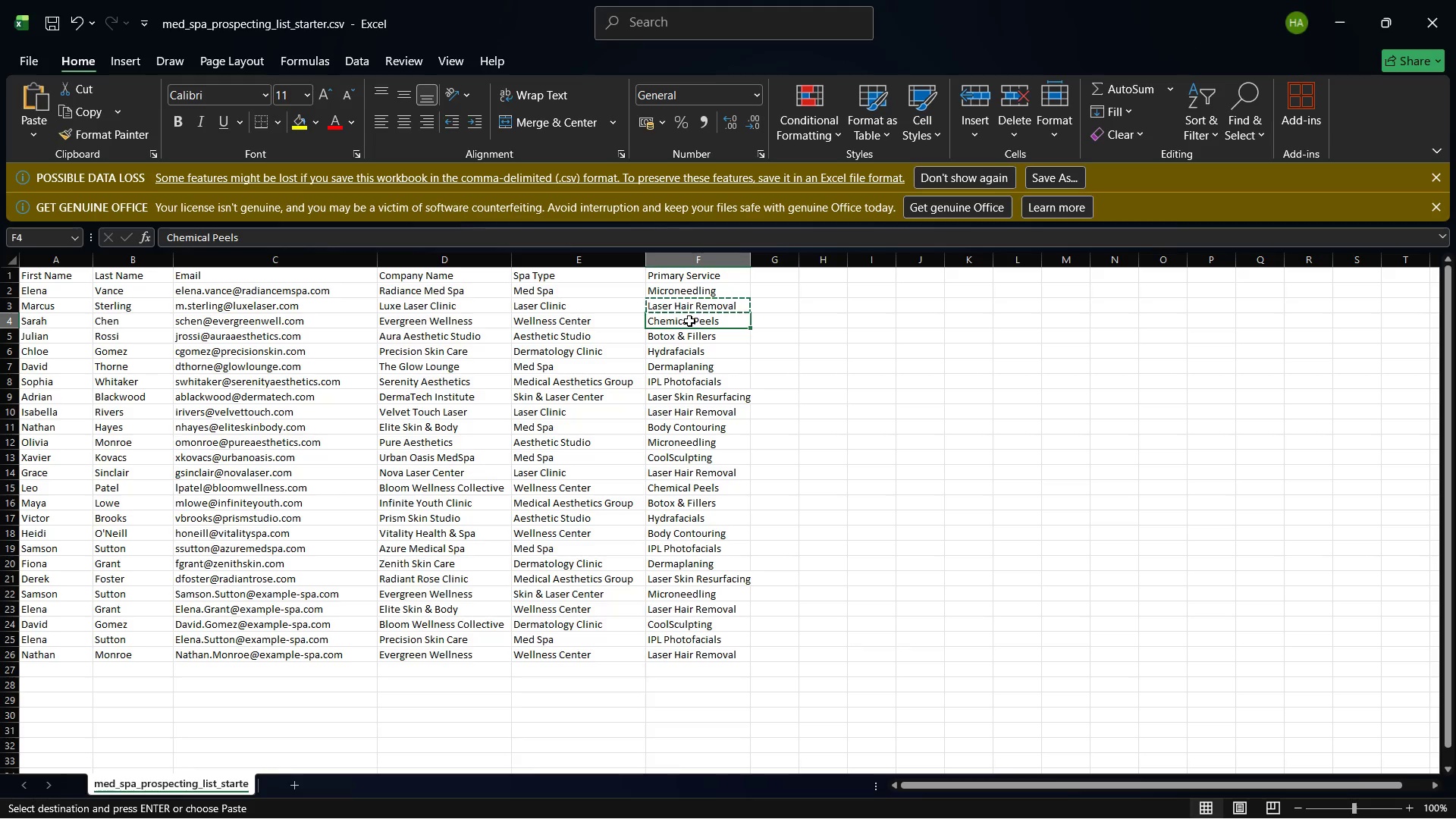 
right_click([689, 321])
 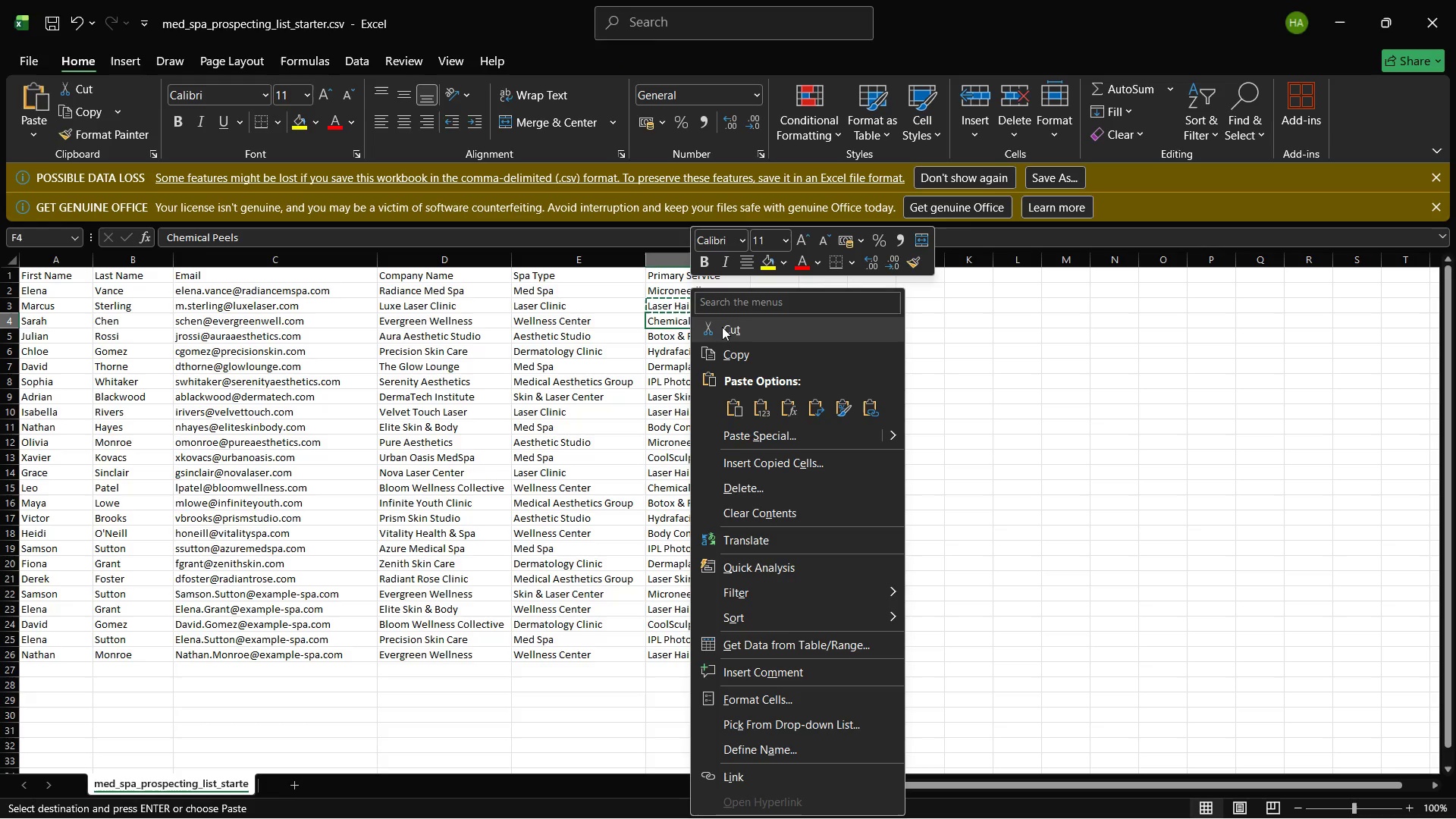 
left_click([721, 347])
 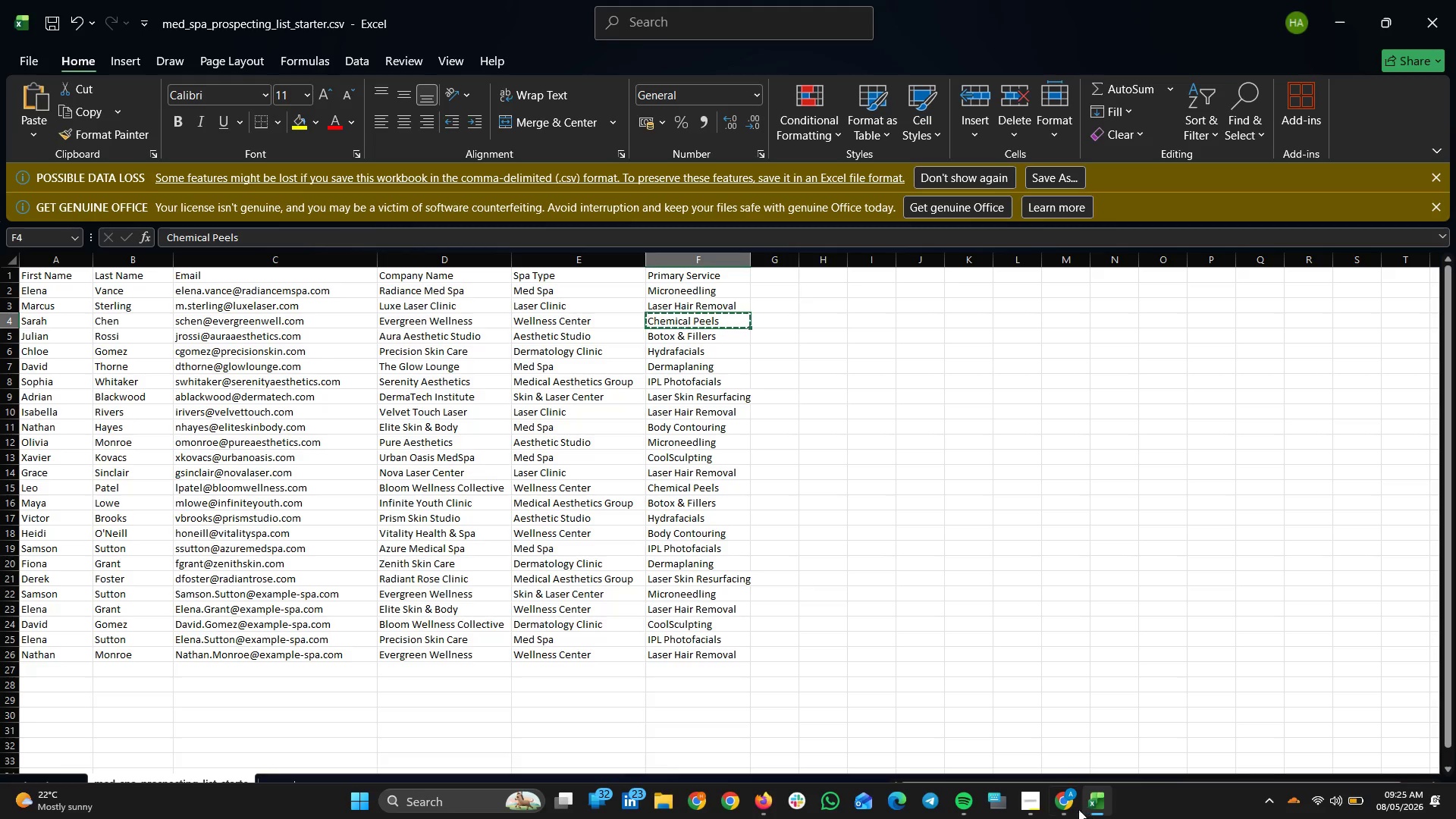 
left_click([1065, 806])
 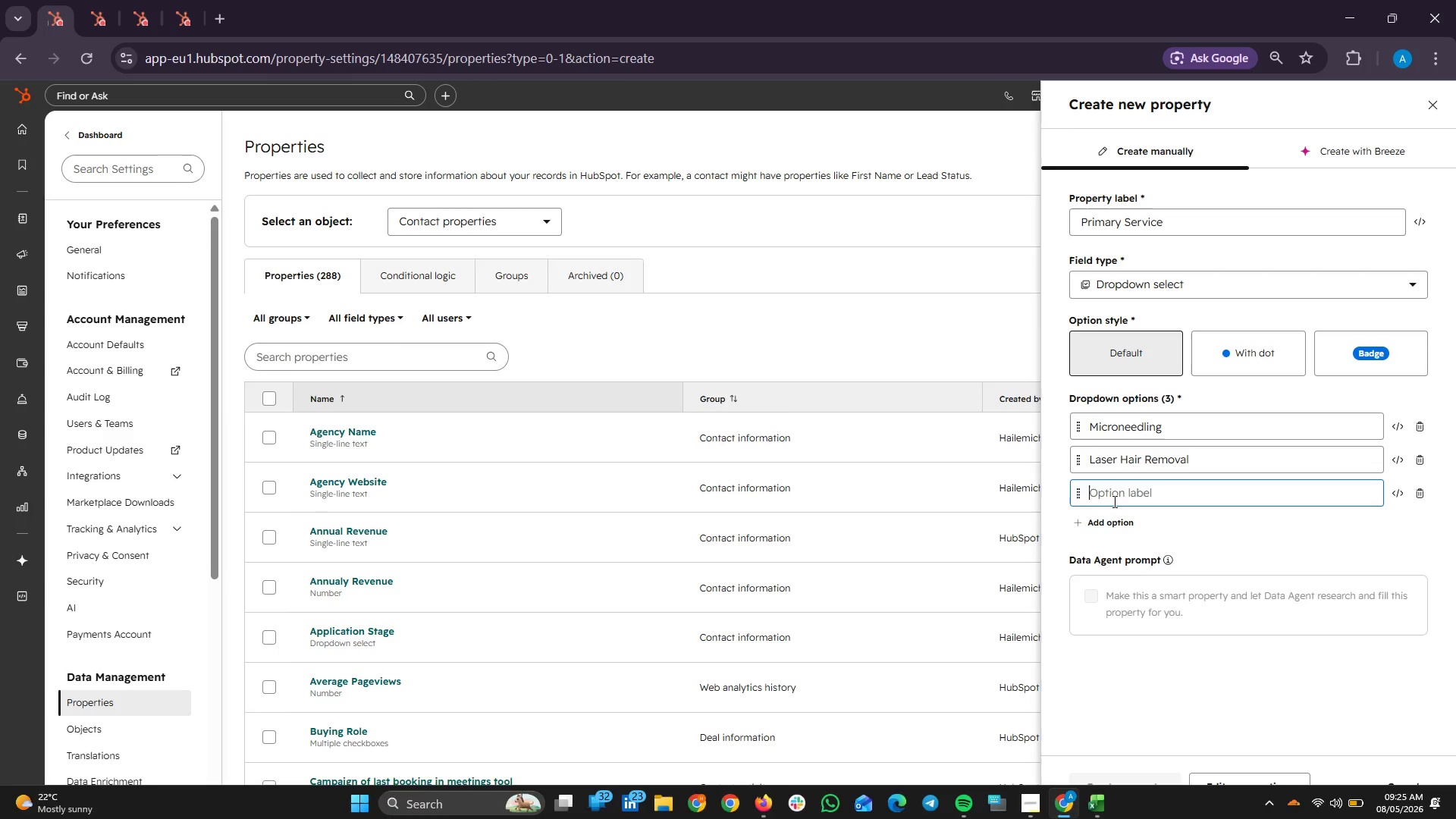 
right_click([1111, 497])
 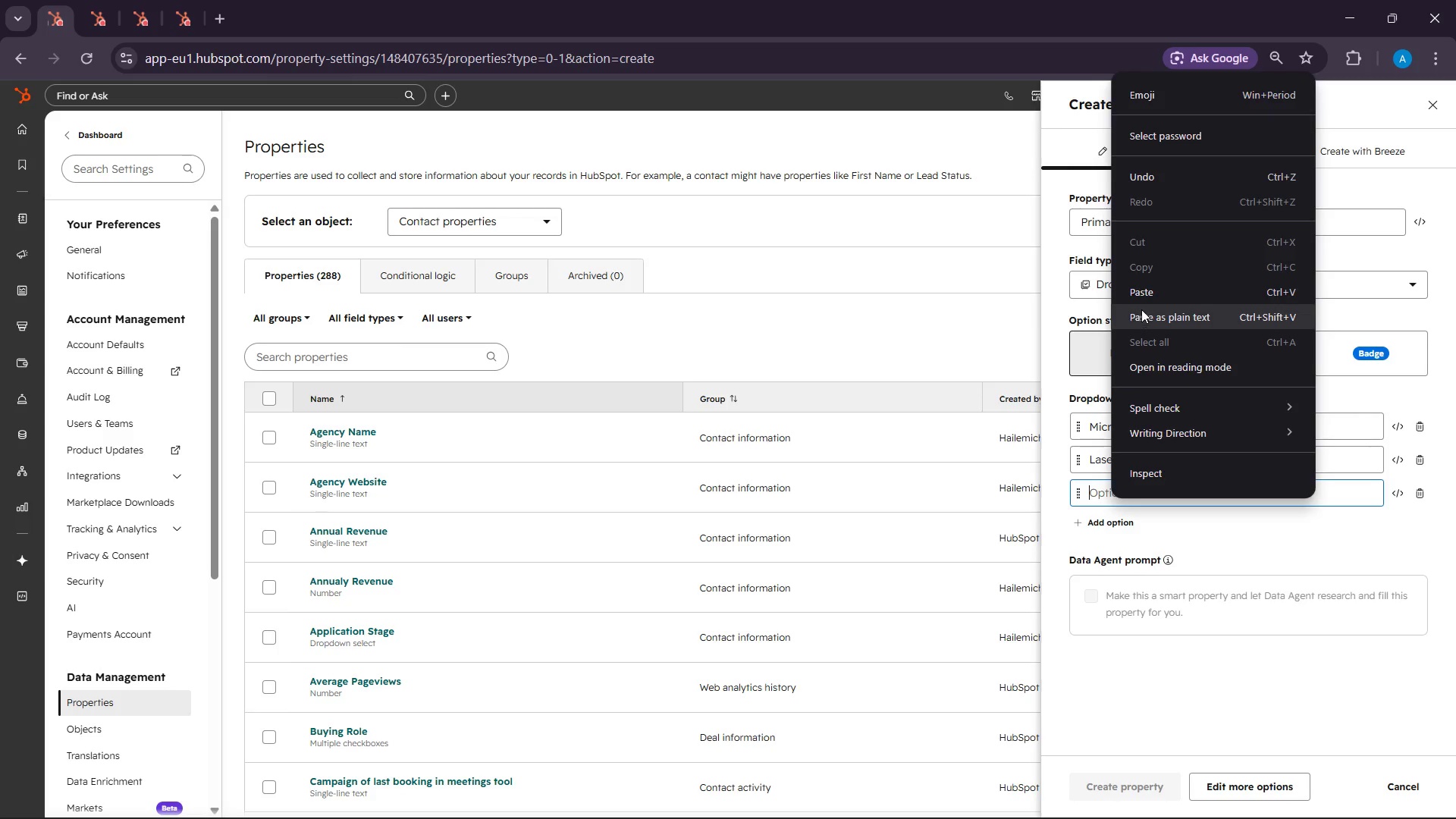 
left_click([1141, 307])
 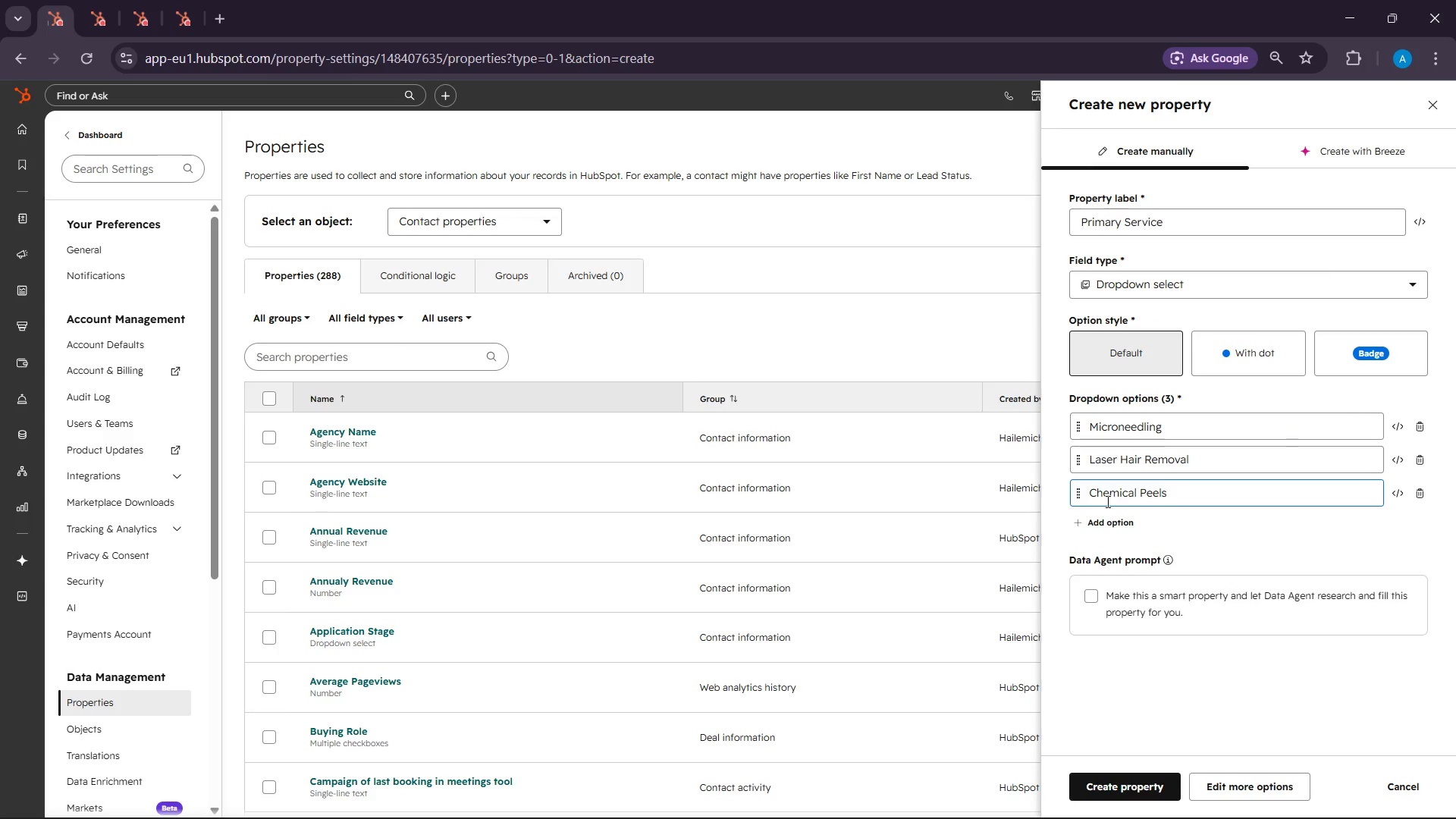 
left_click_drag(start_coordinate=[1103, 505], to_coordinate=[1102, 510])
 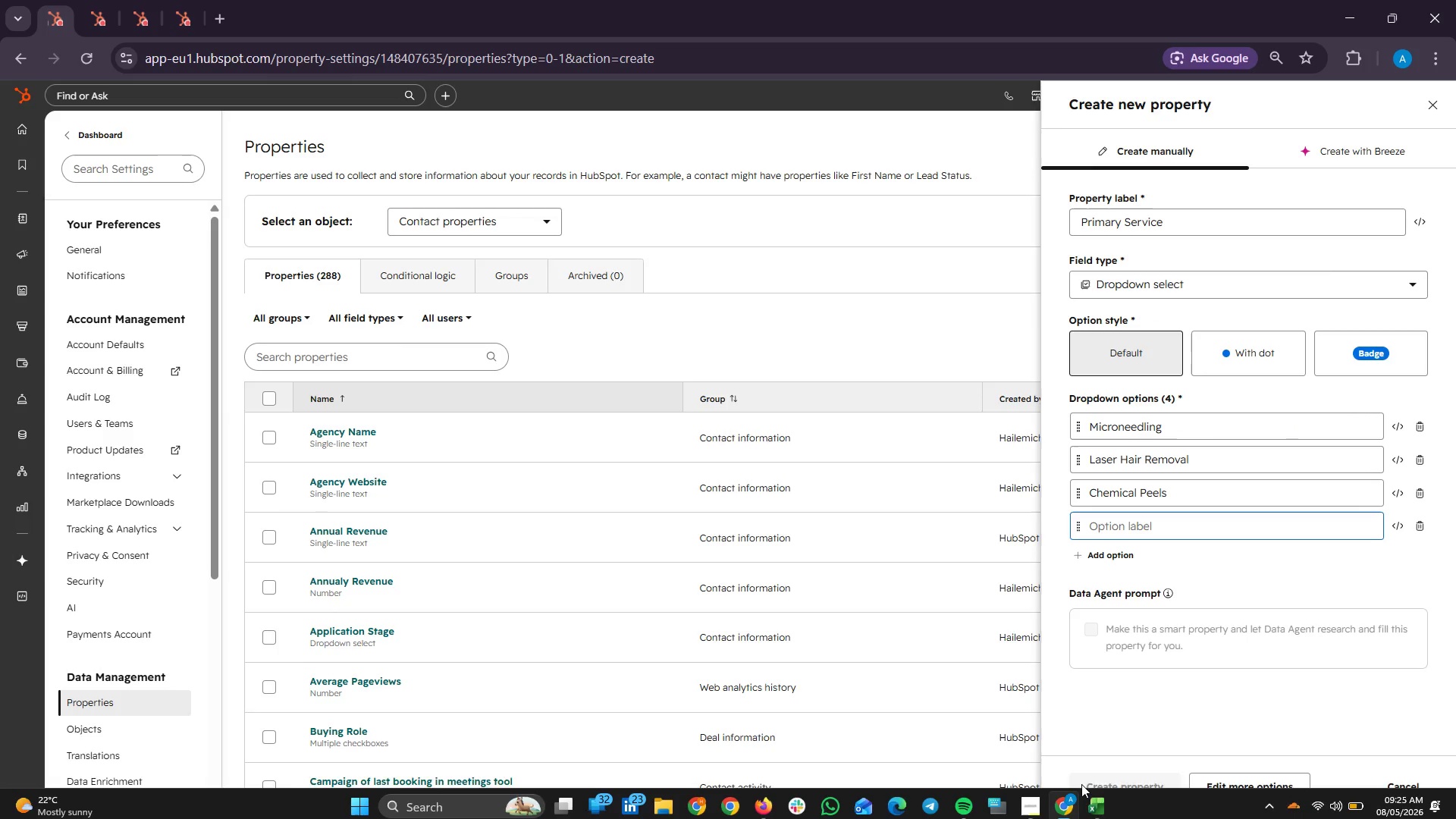 
left_click([1067, 801])
 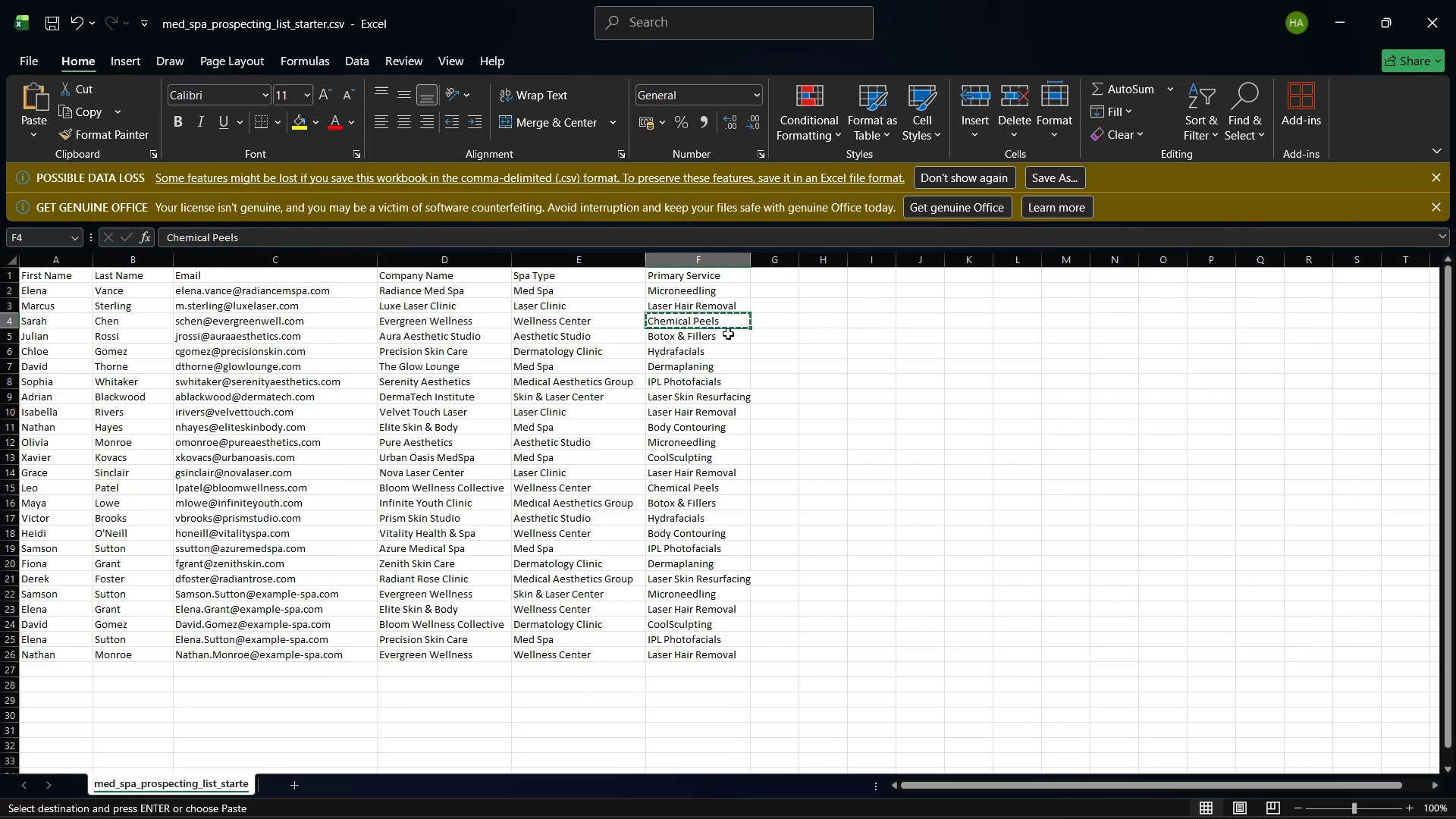 
left_click([711, 335])
 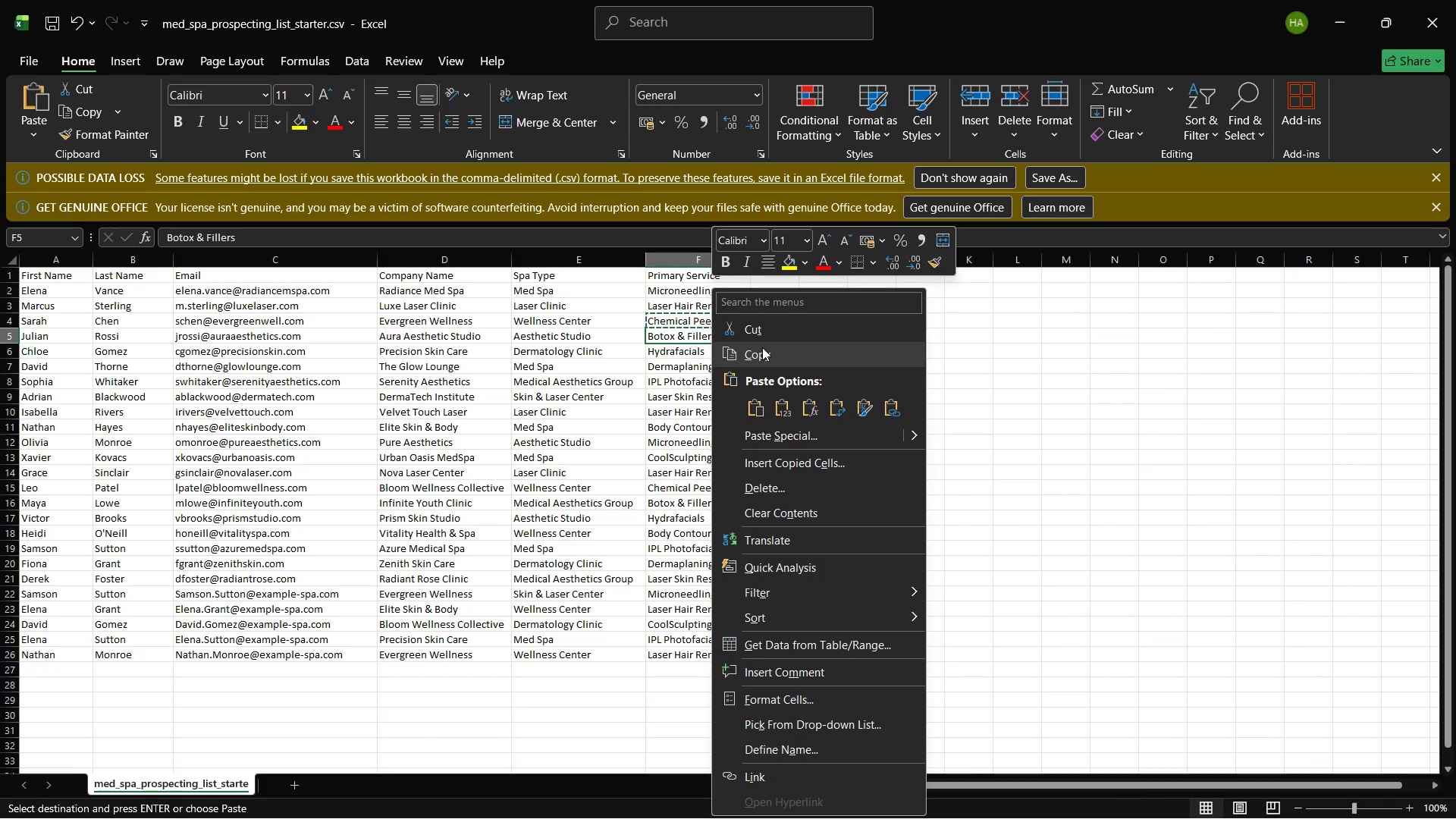 
left_click([762, 347])
 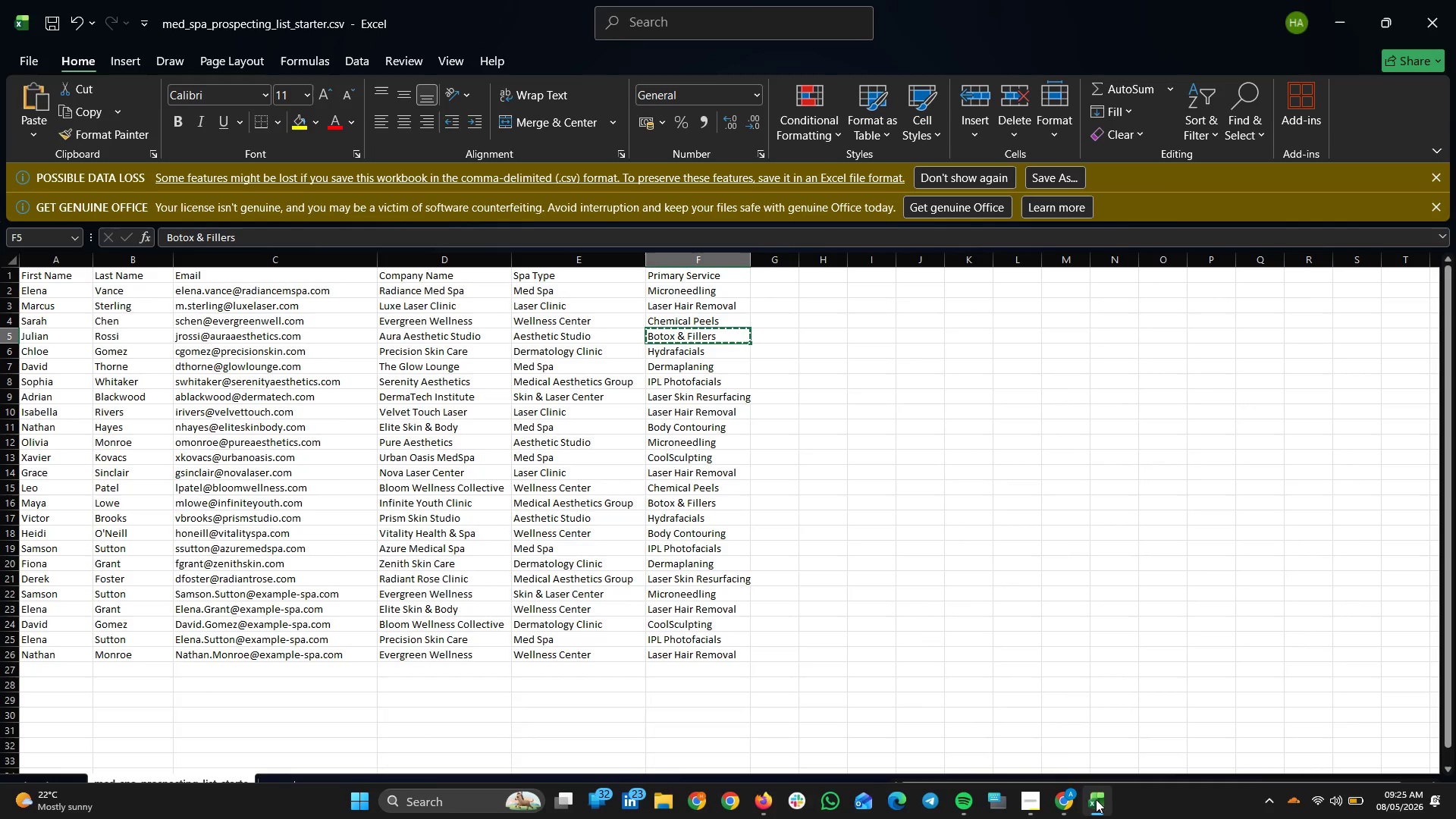 
left_click([1078, 799])
 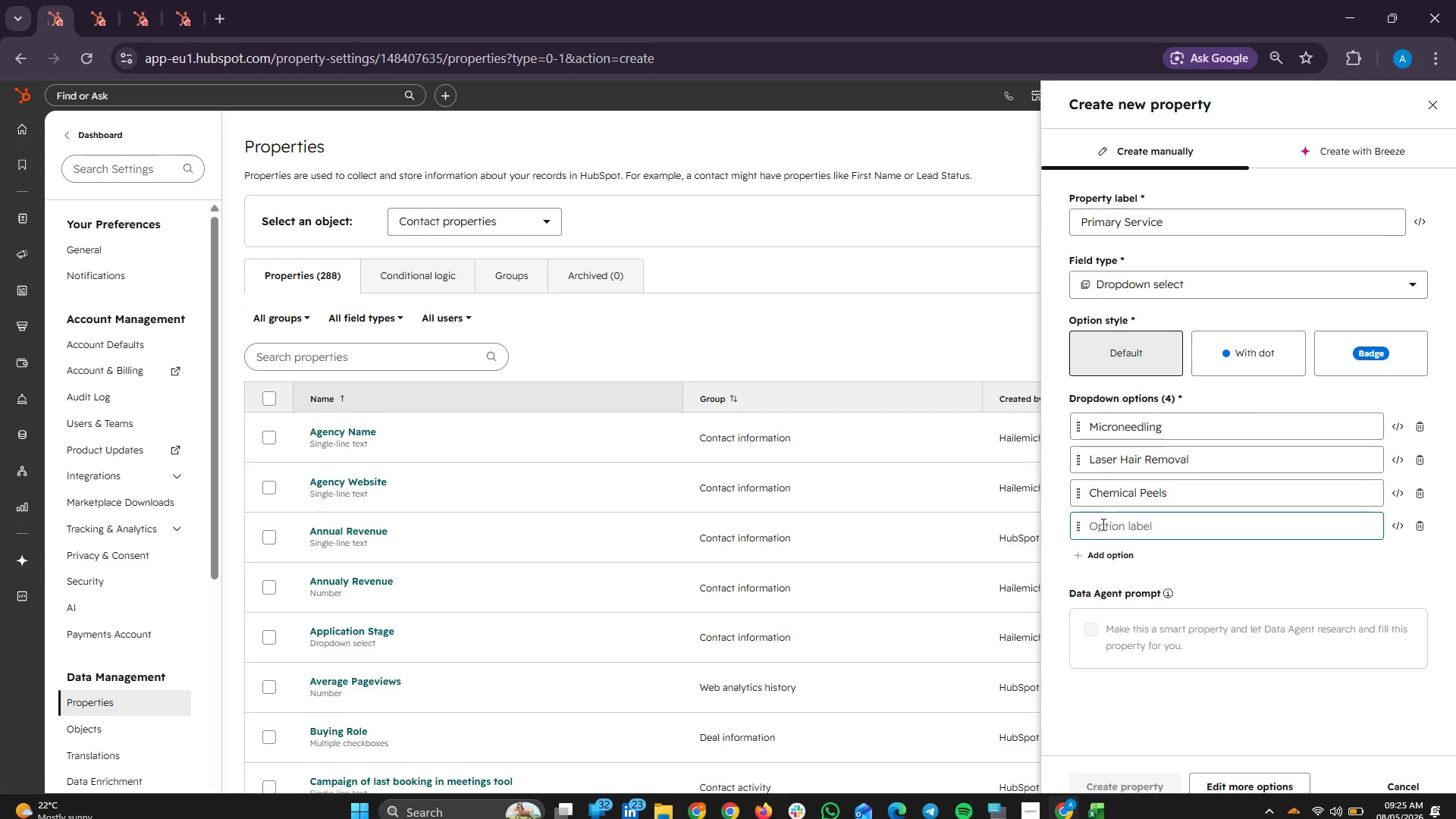 
right_click([1102, 519])
 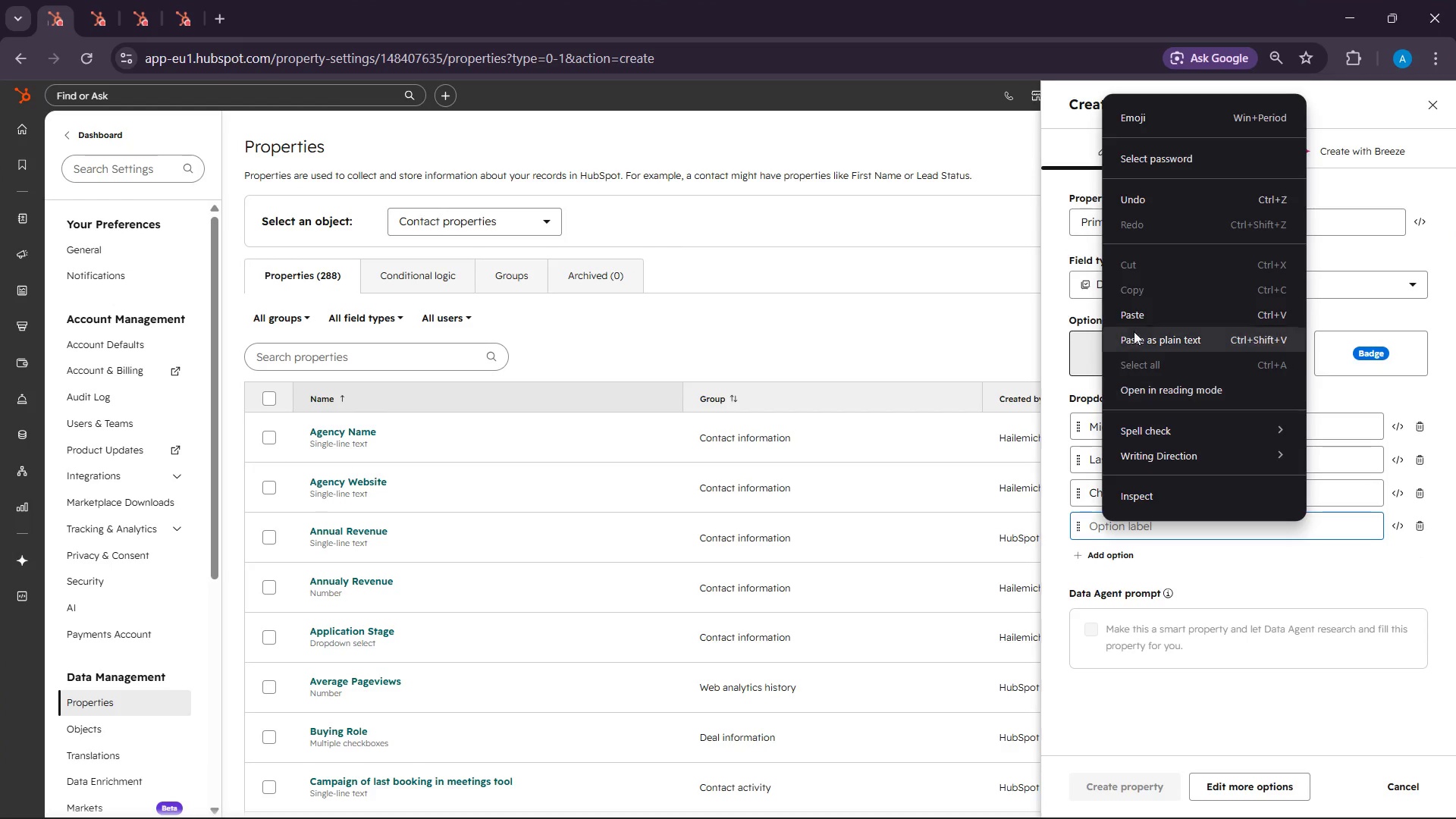 
left_click([1134, 309])
 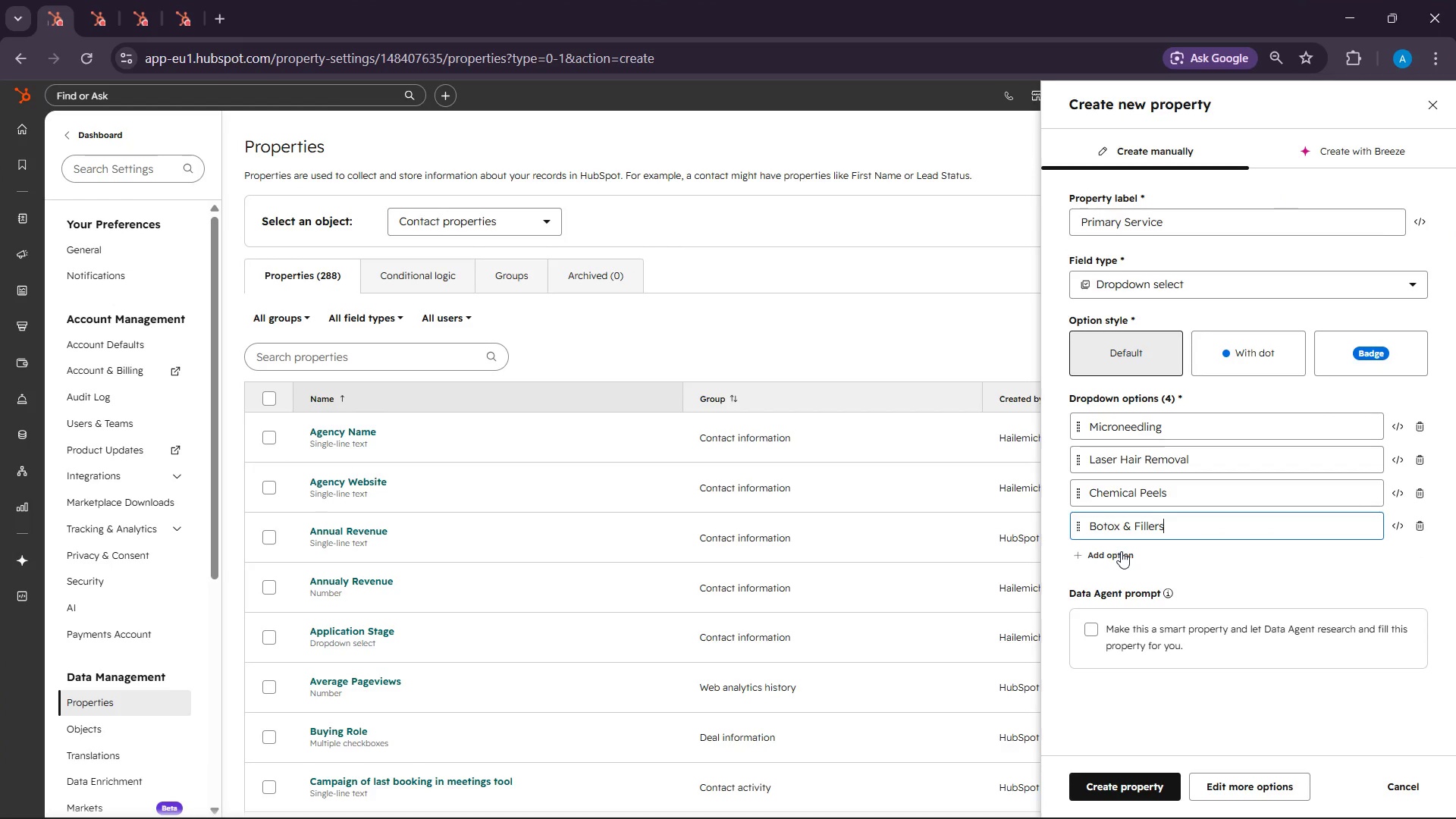 
left_click([1121, 551])
 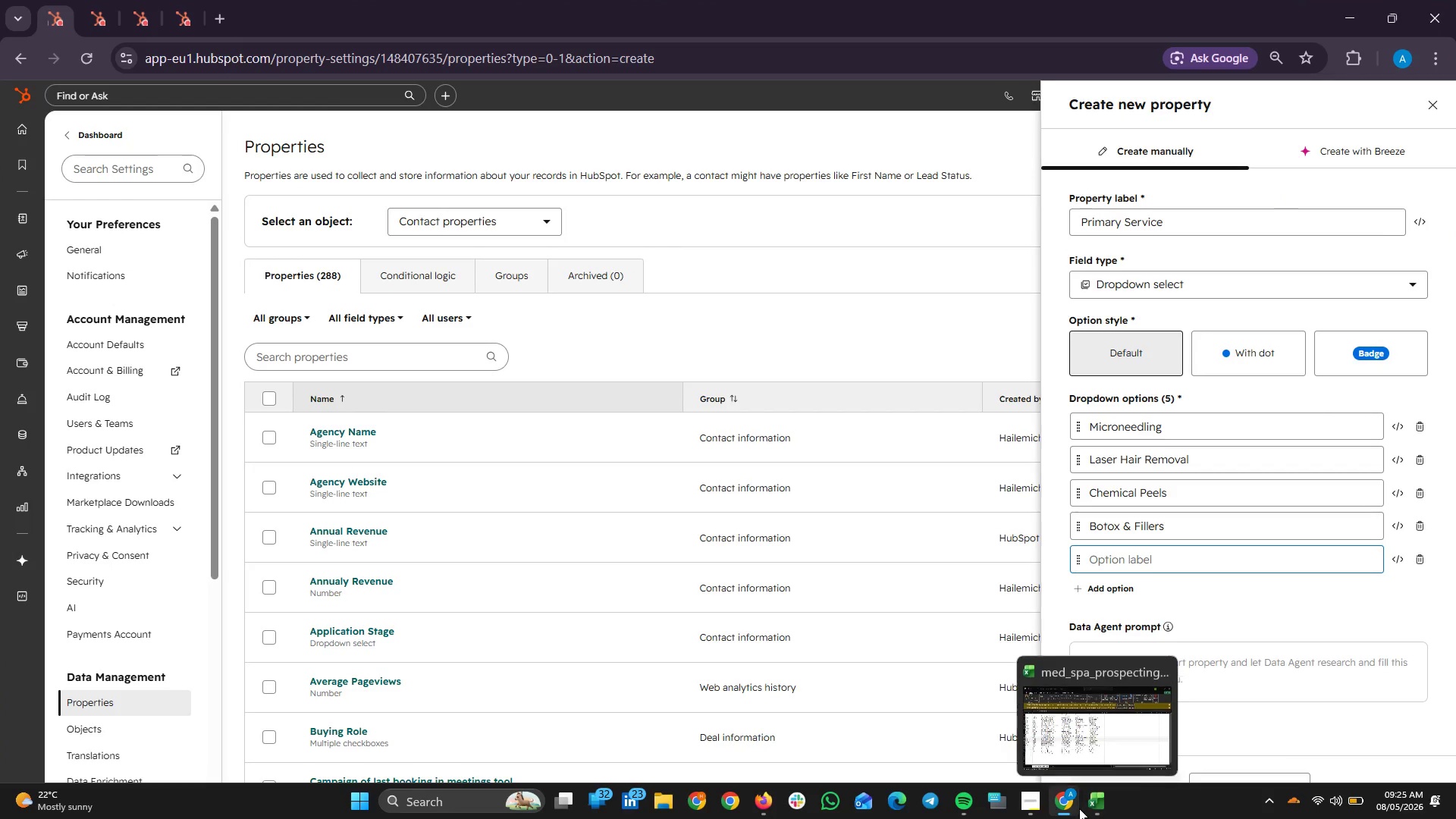 
left_click([1092, 803])
 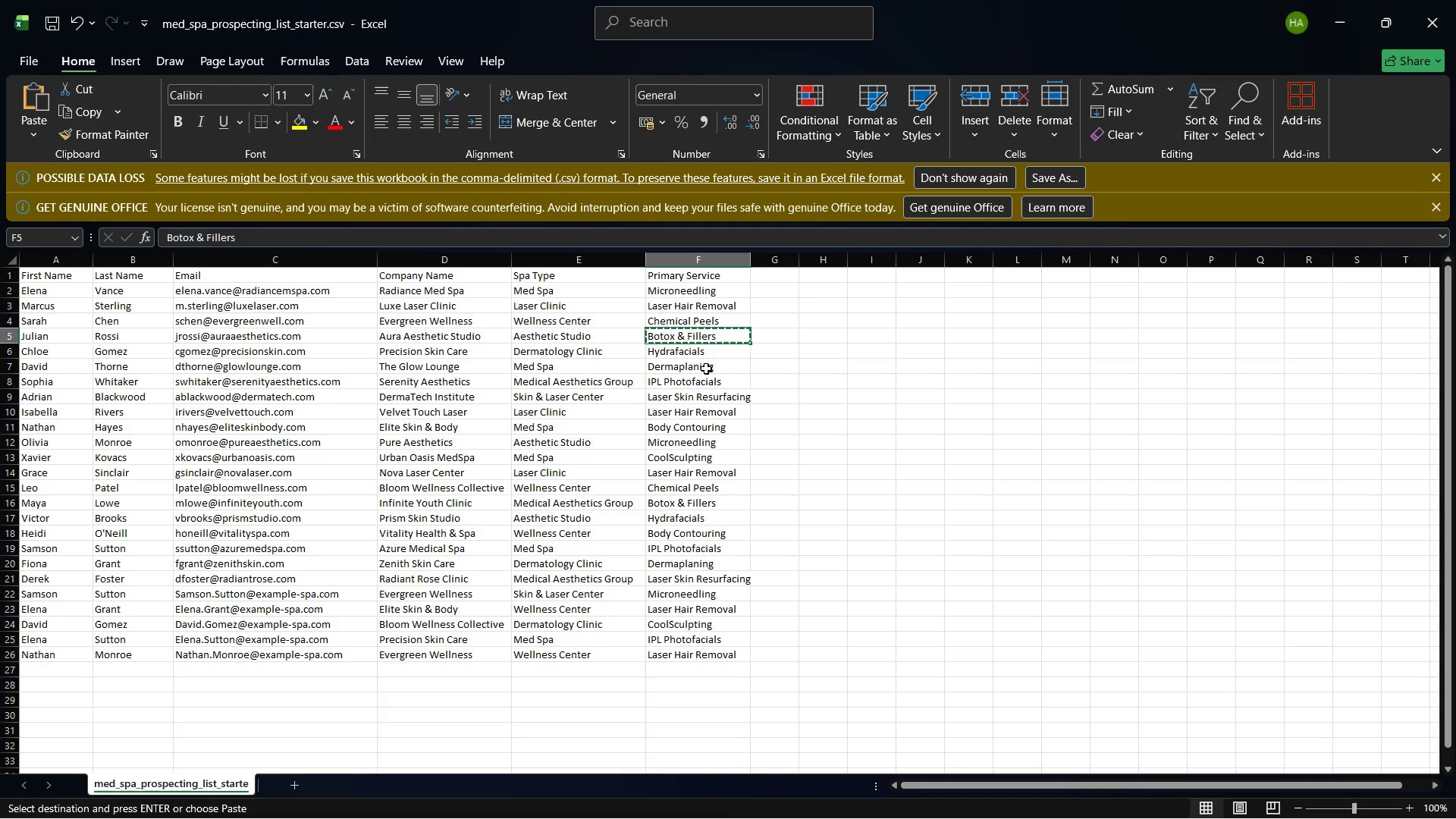 
left_click([702, 356])
 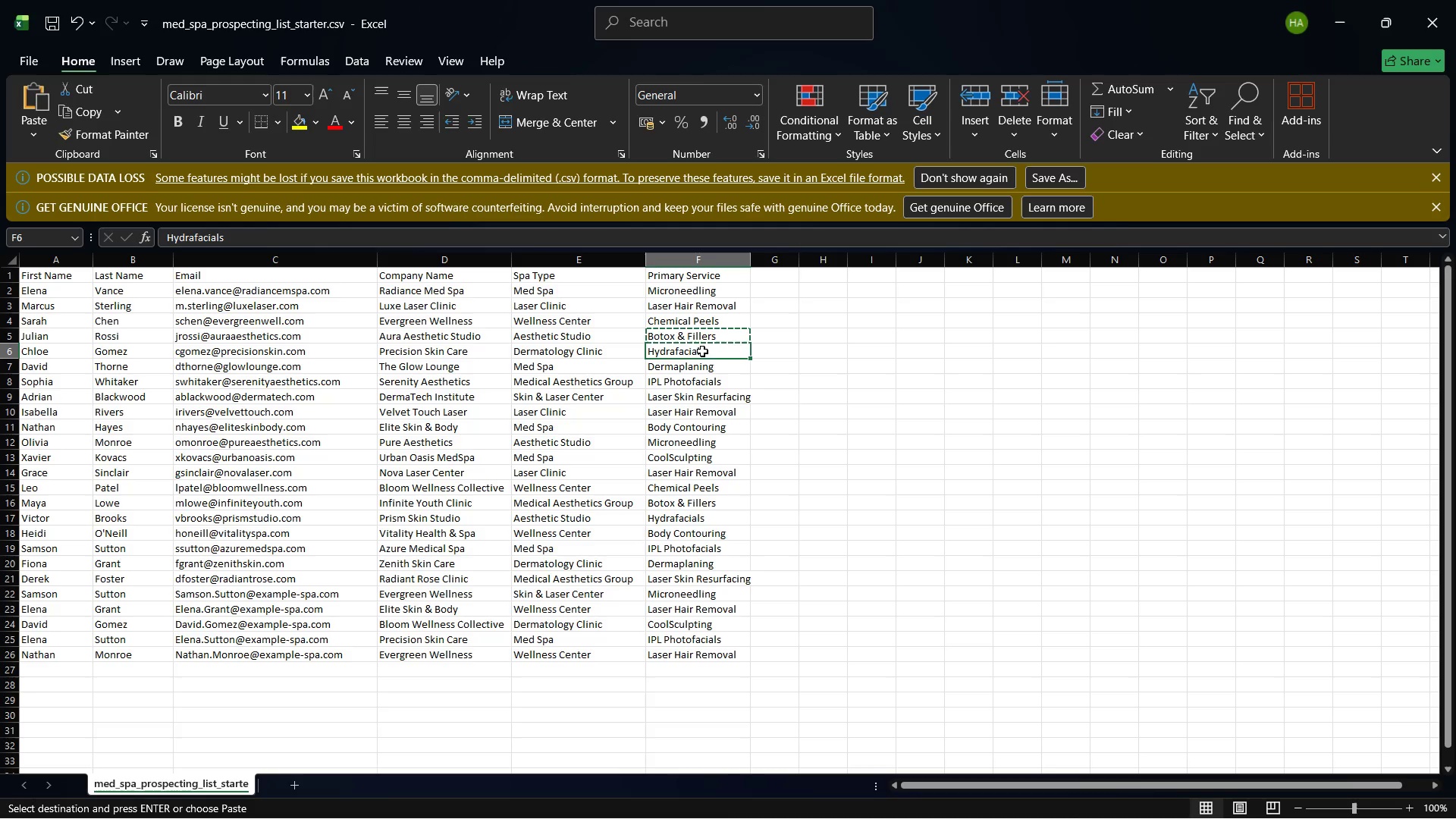 
right_click([702, 350])
 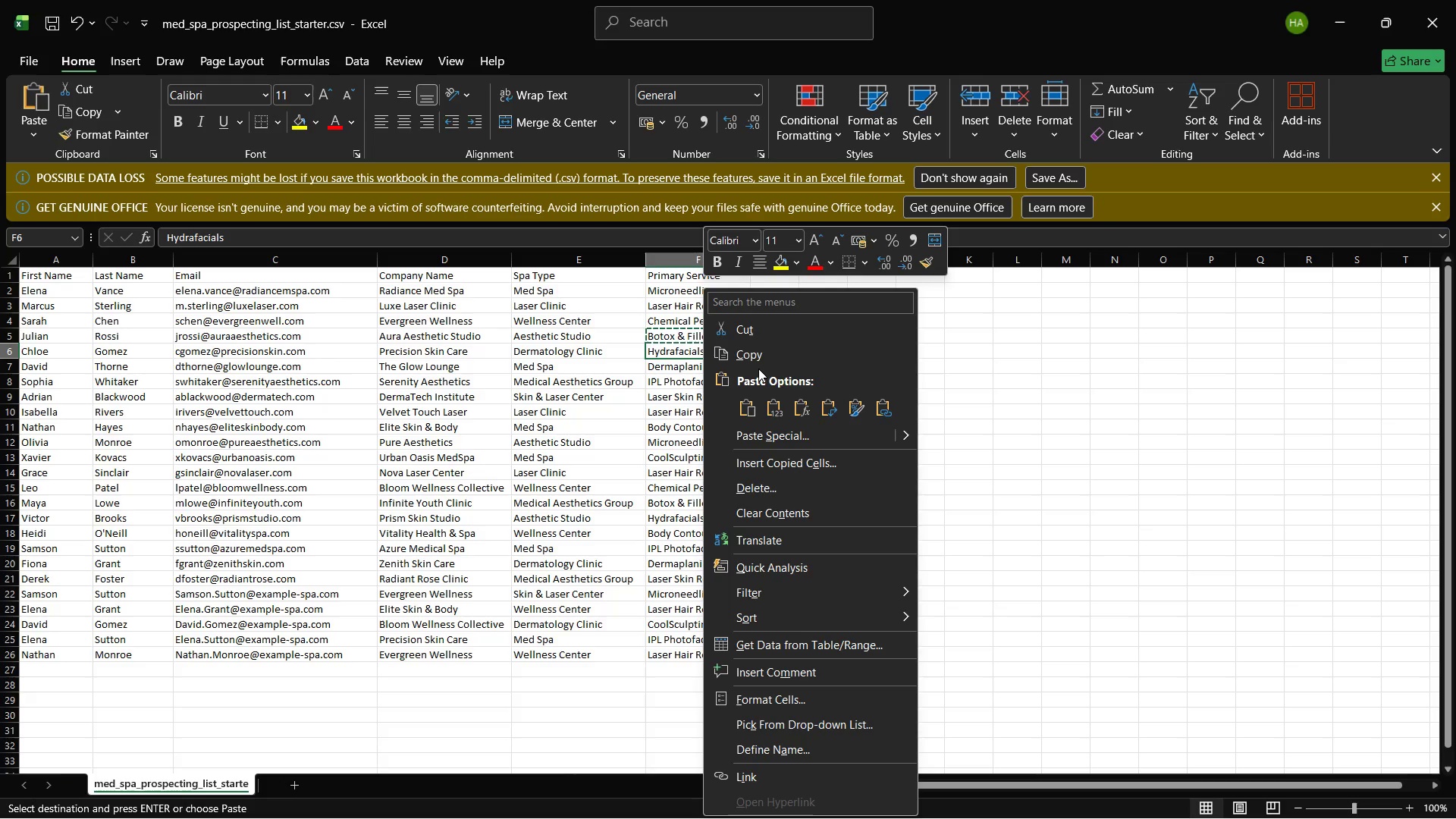 
left_click([755, 362])
 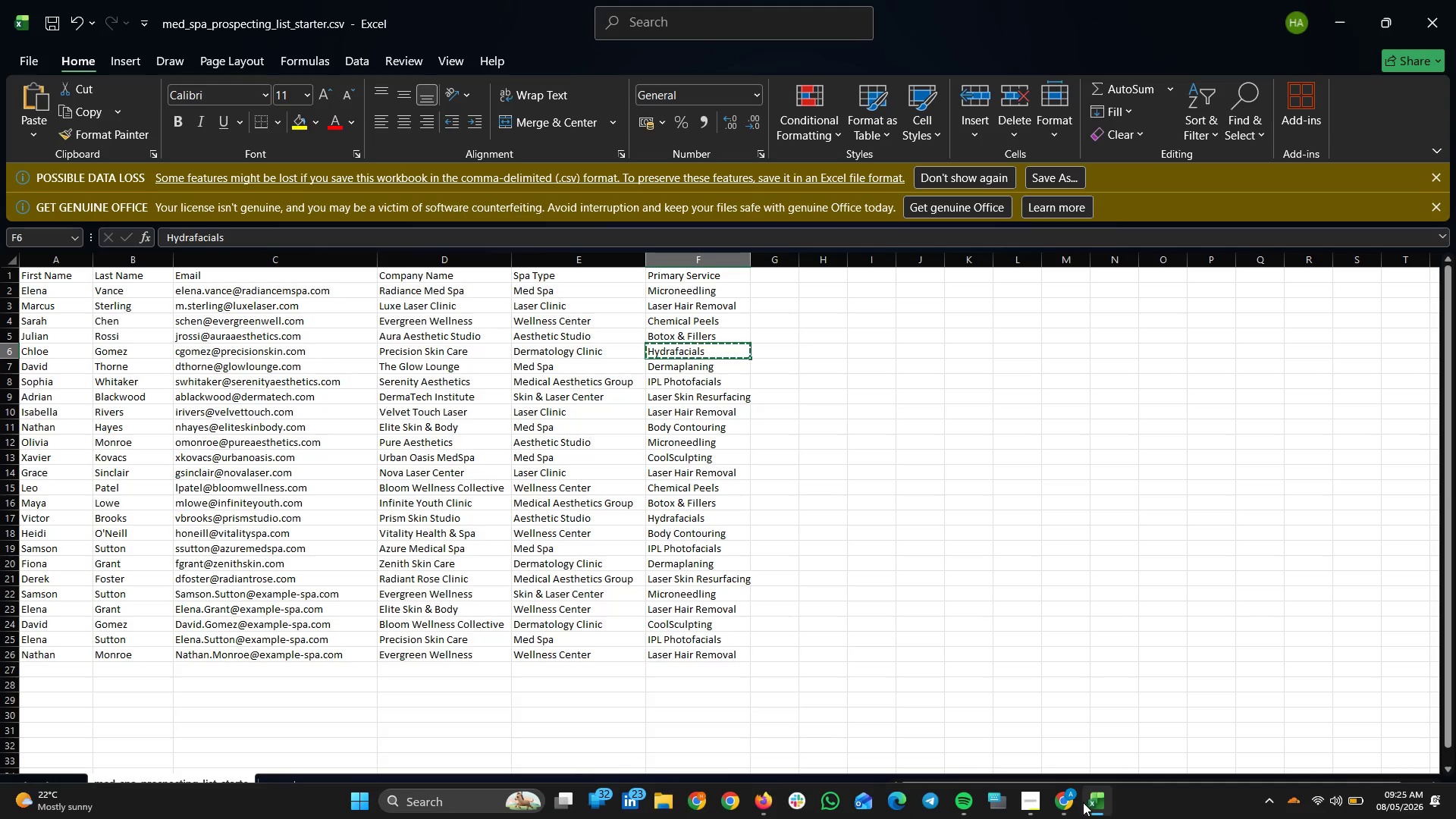 
left_click([1074, 801])
 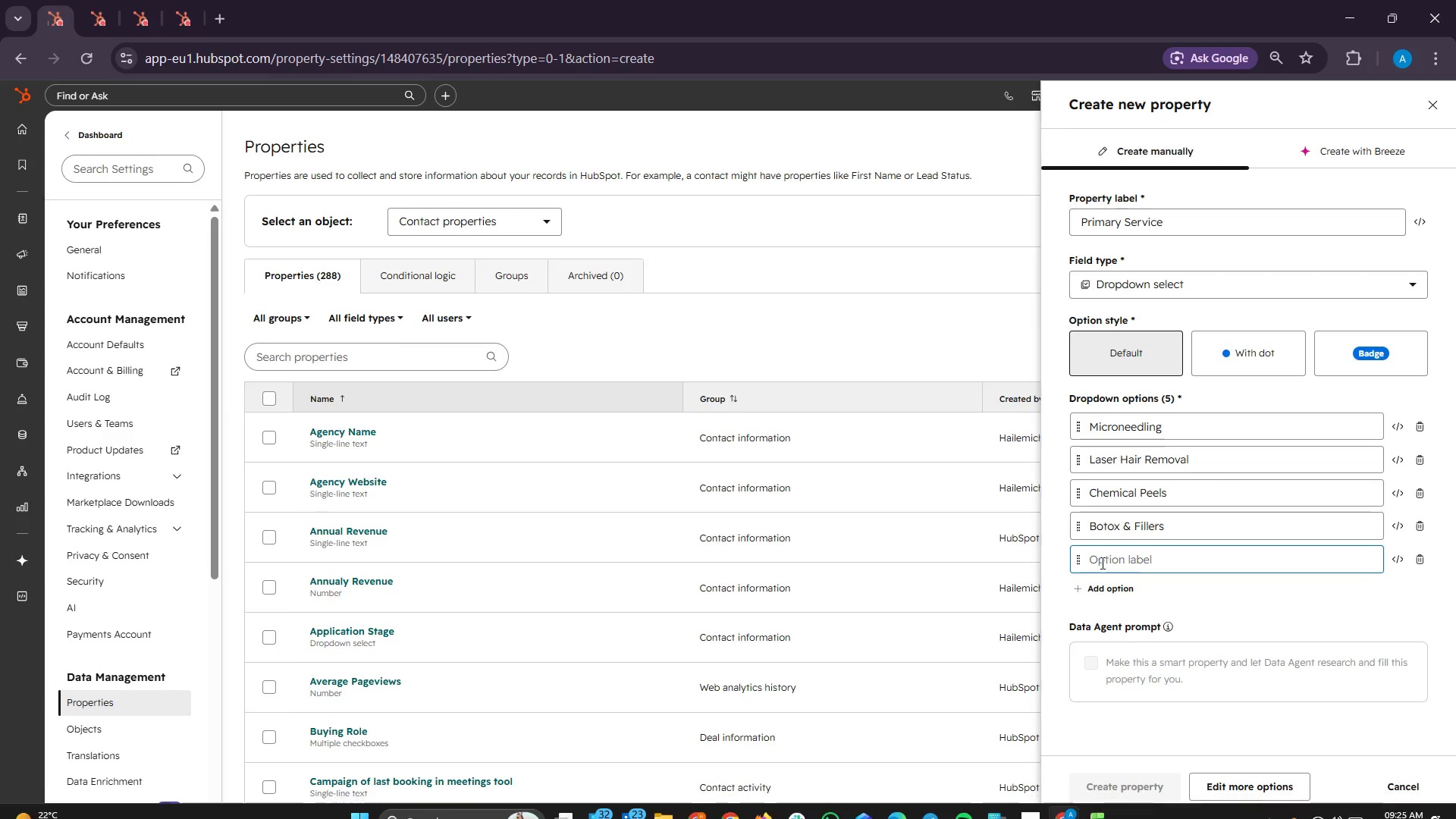 
right_click([1100, 563])
 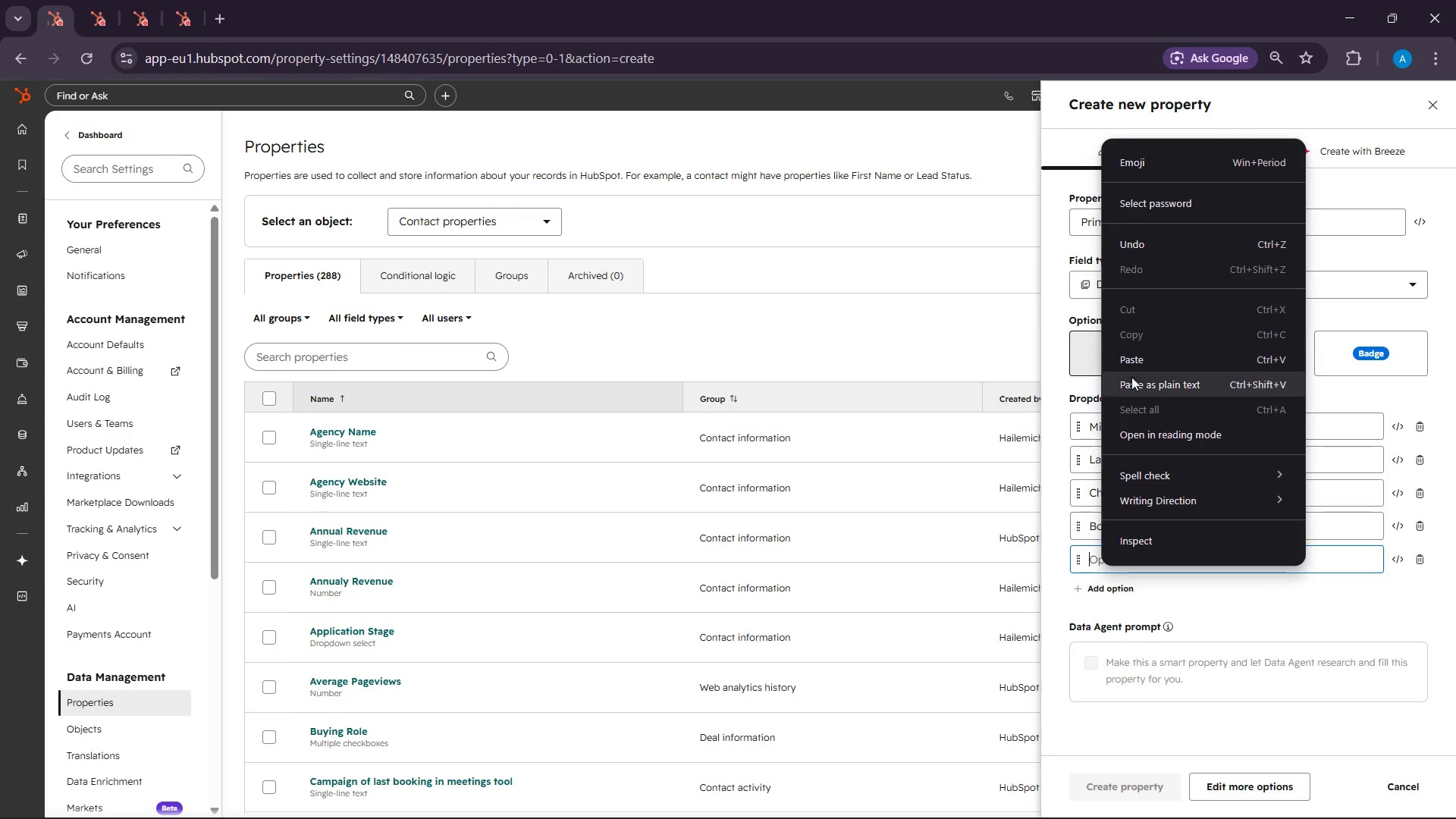 
left_click([1137, 355])
 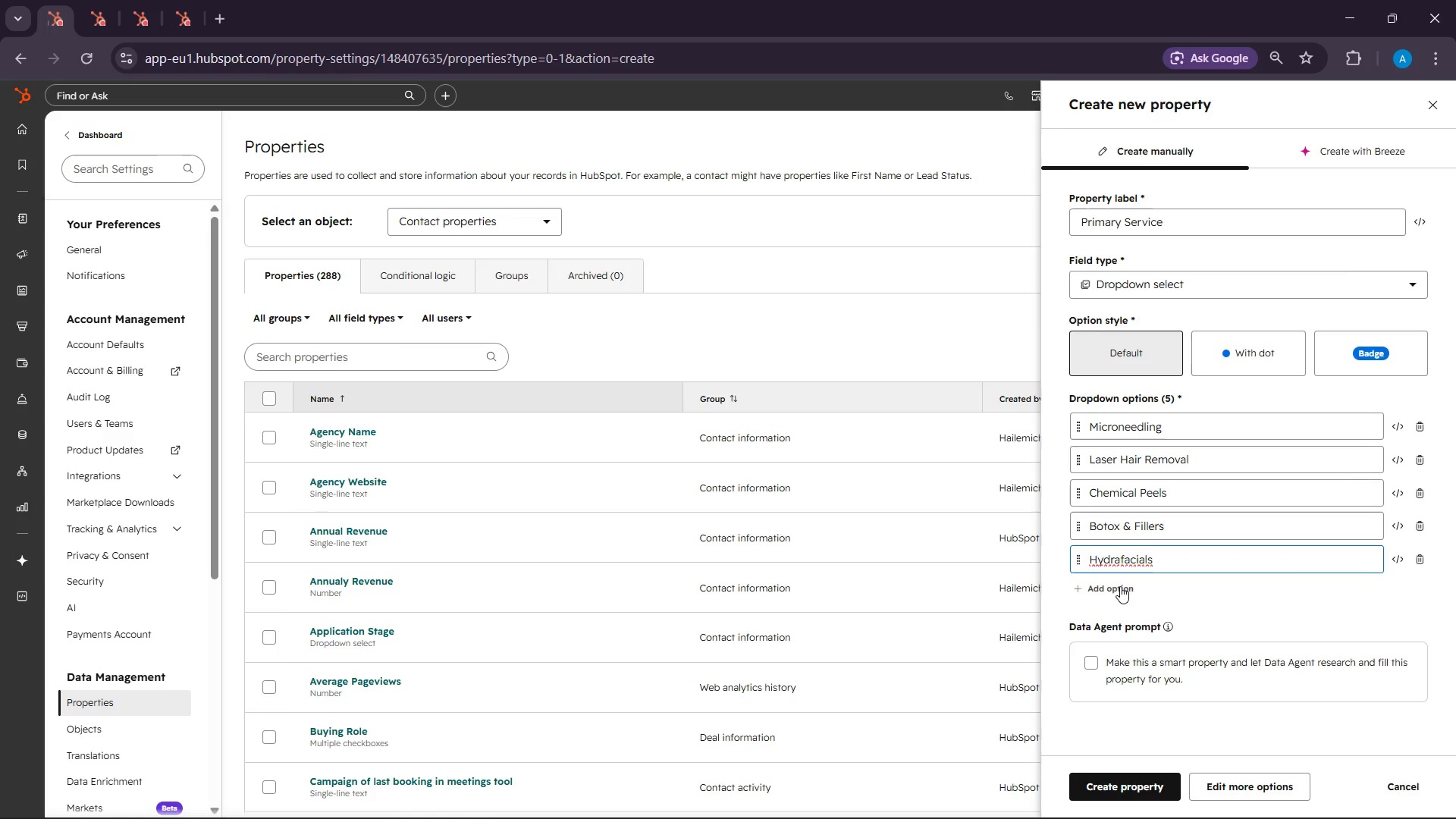 
left_click([1119, 586])
 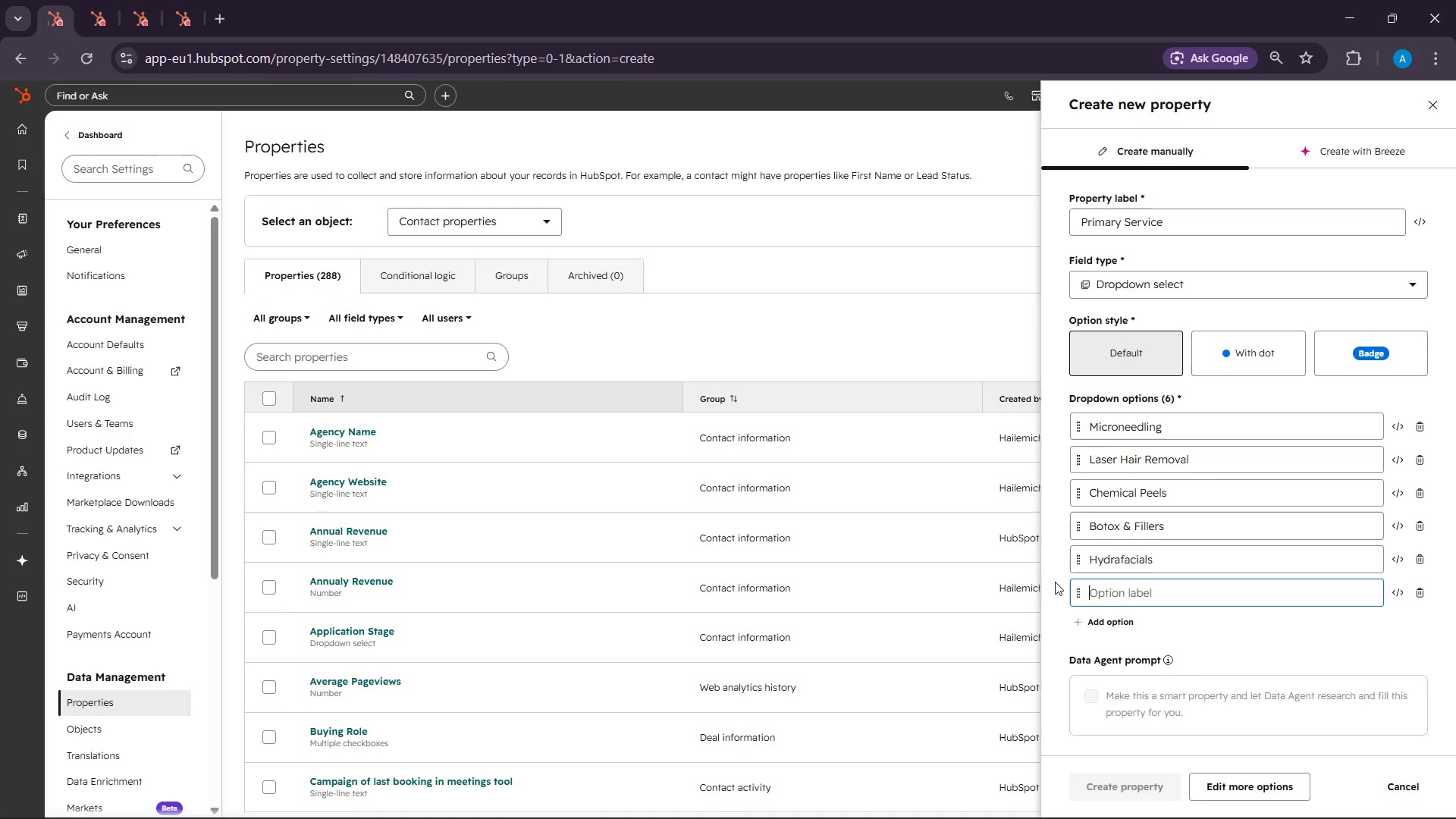 
wait(16.82)
 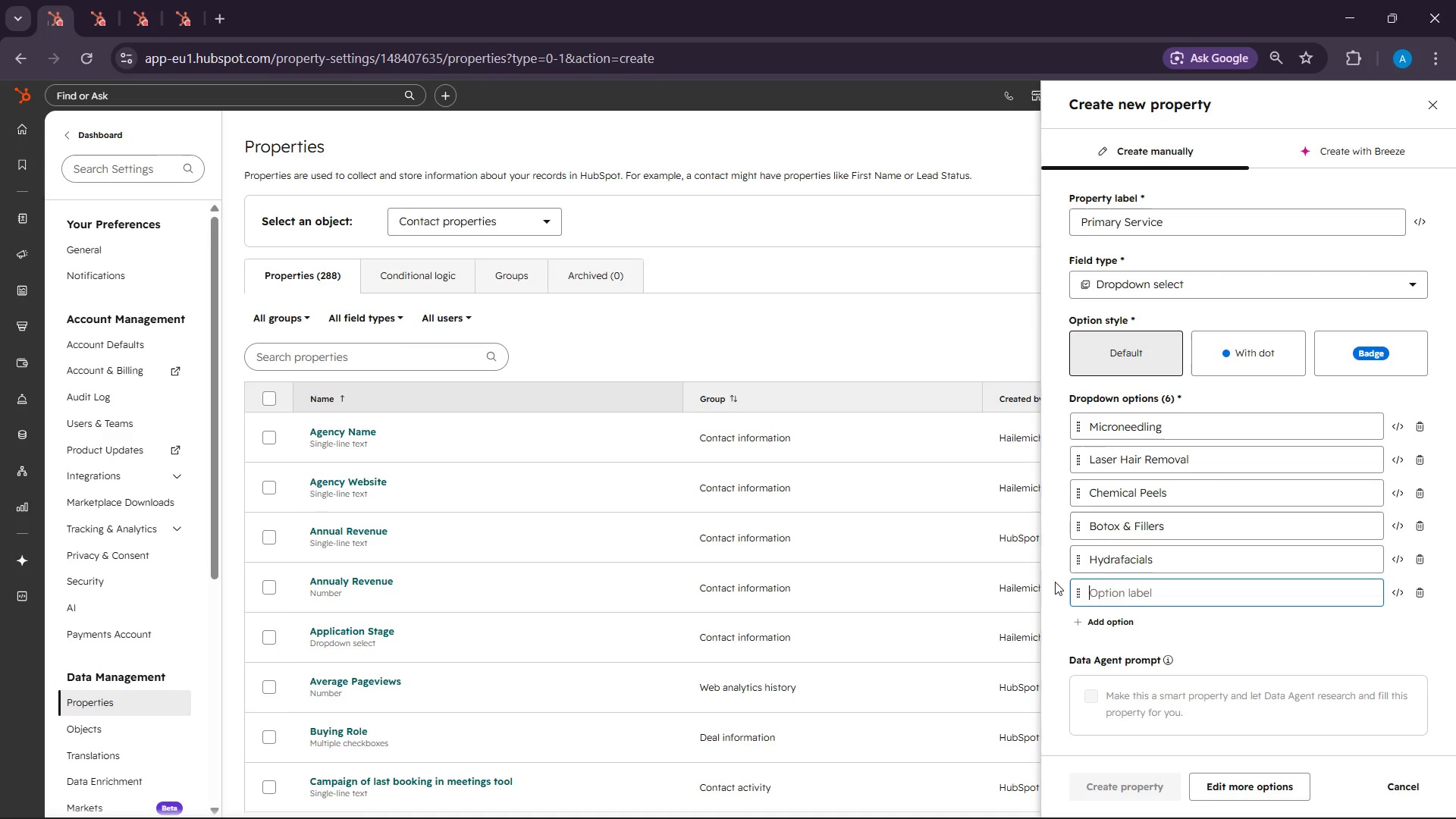 
mouse_move([1150, 829])
 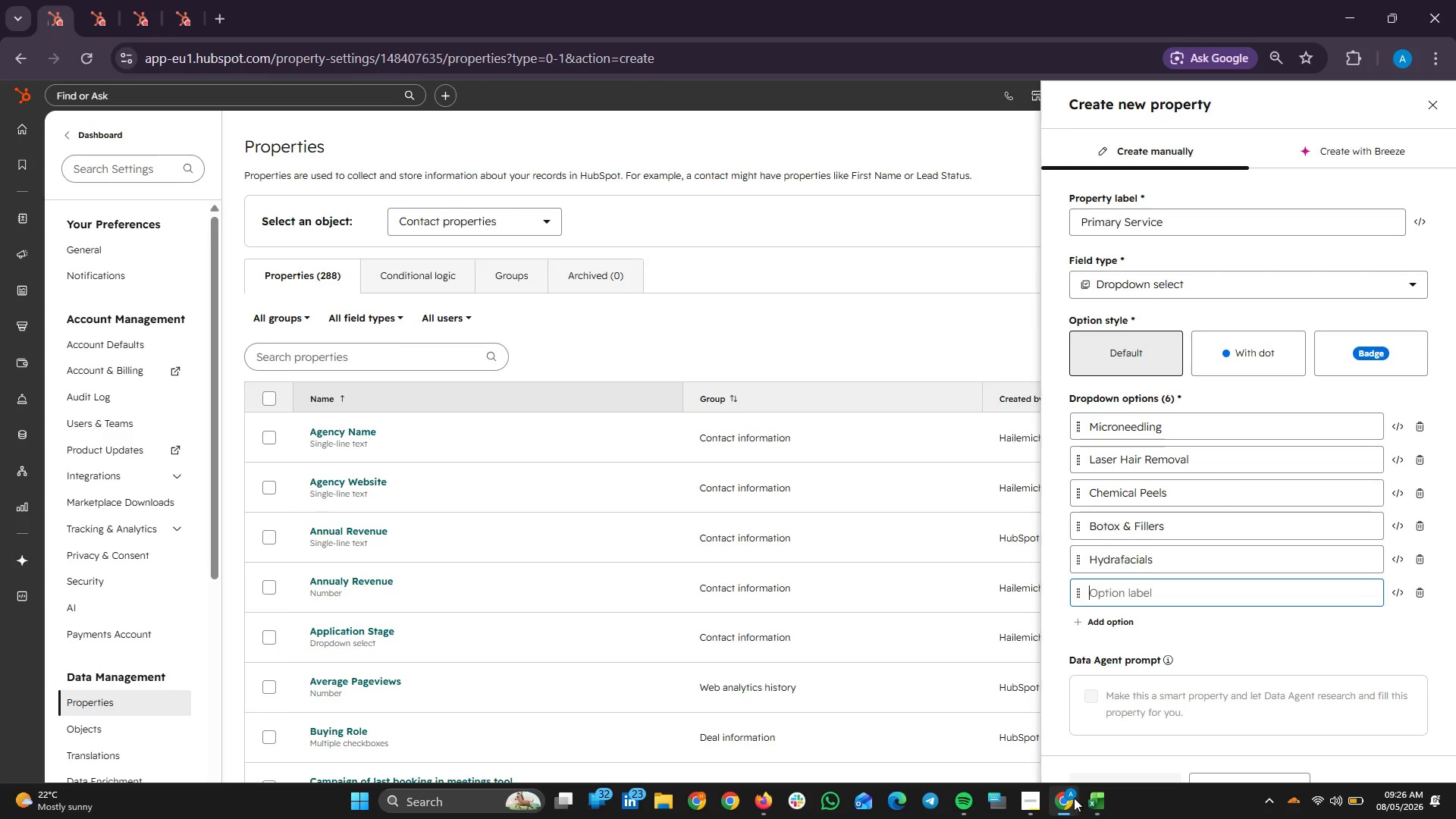 
left_click([1072, 798])
 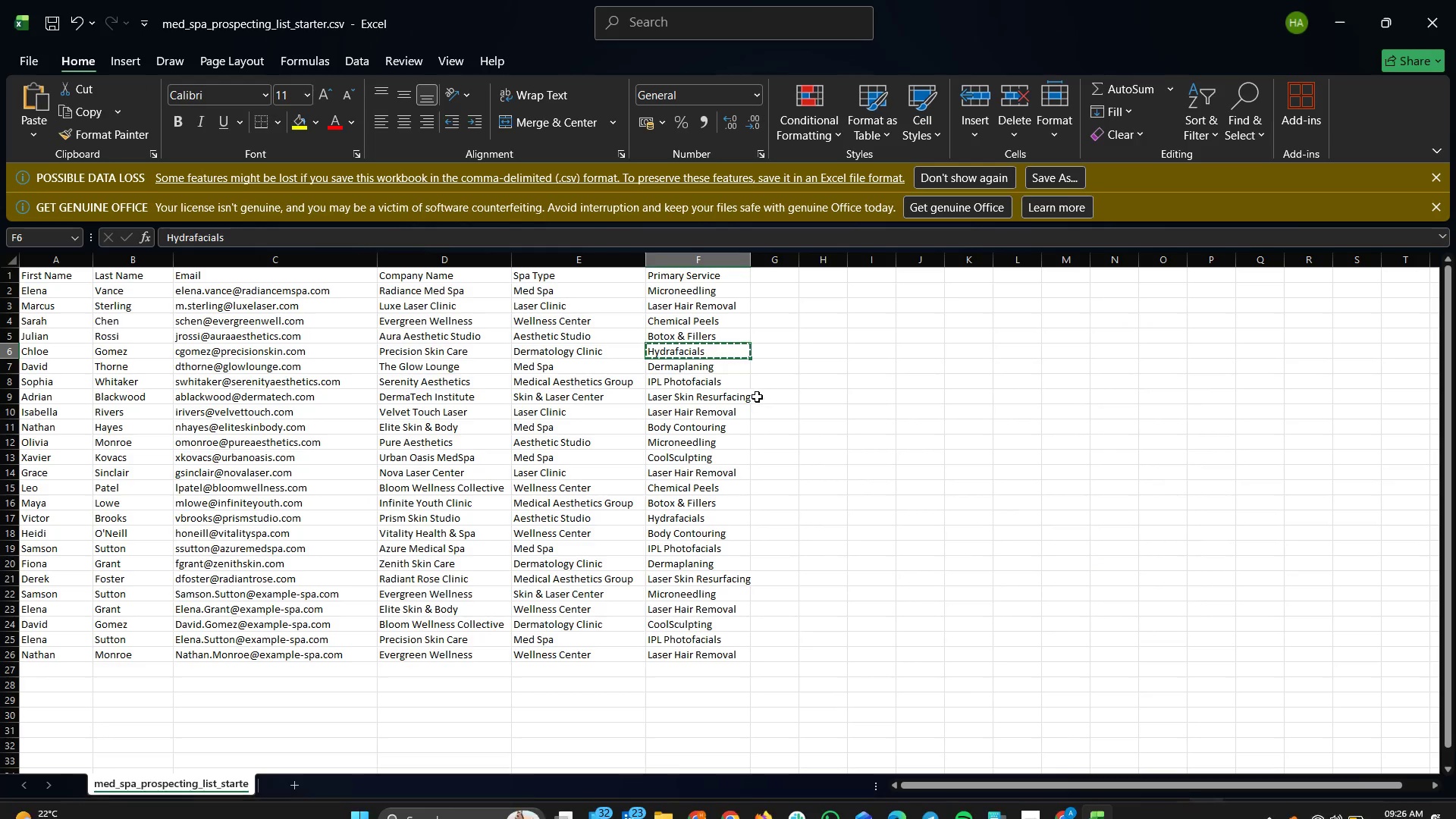 
left_click([679, 368])
 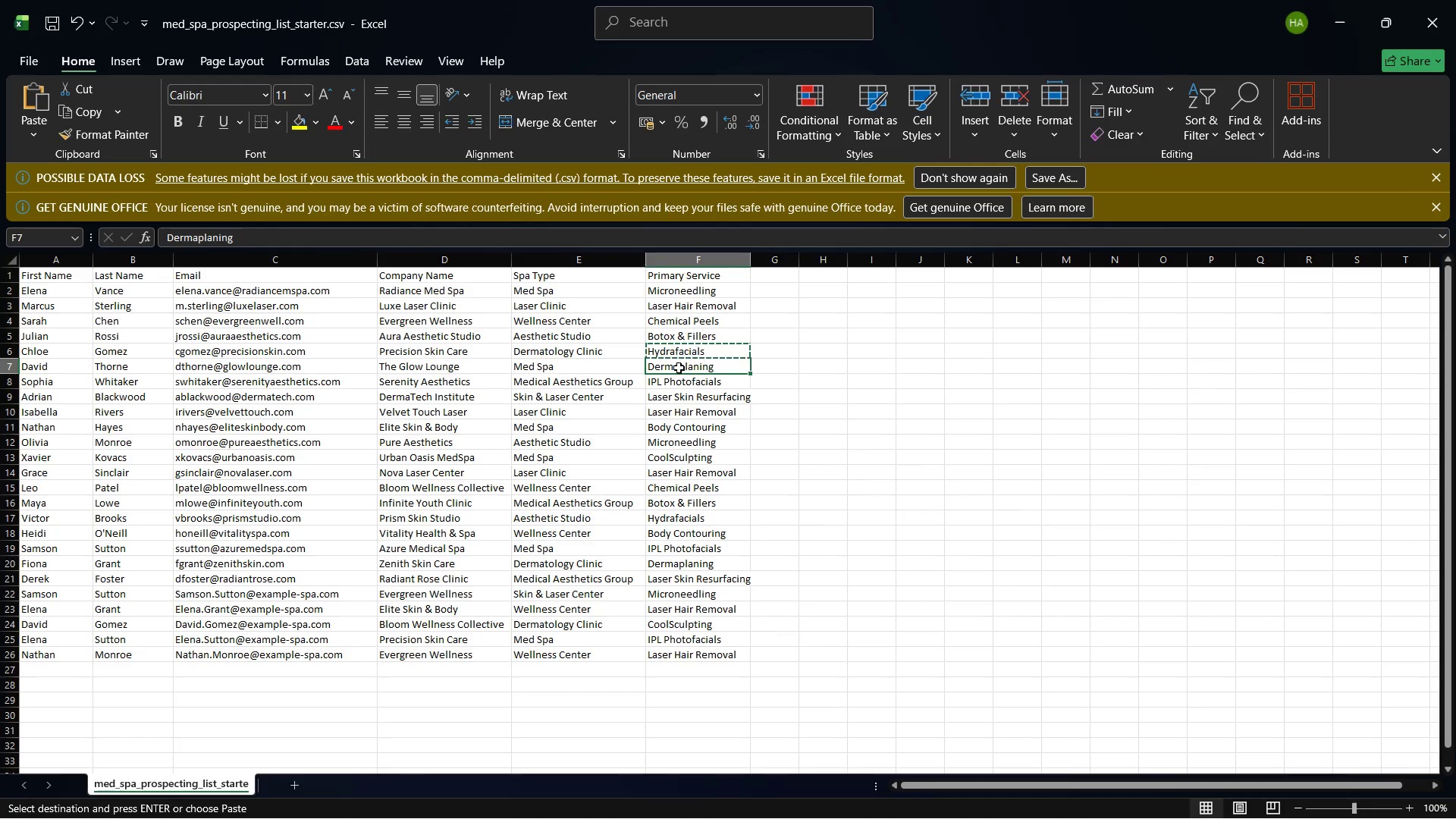 
right_click([679, 368])
 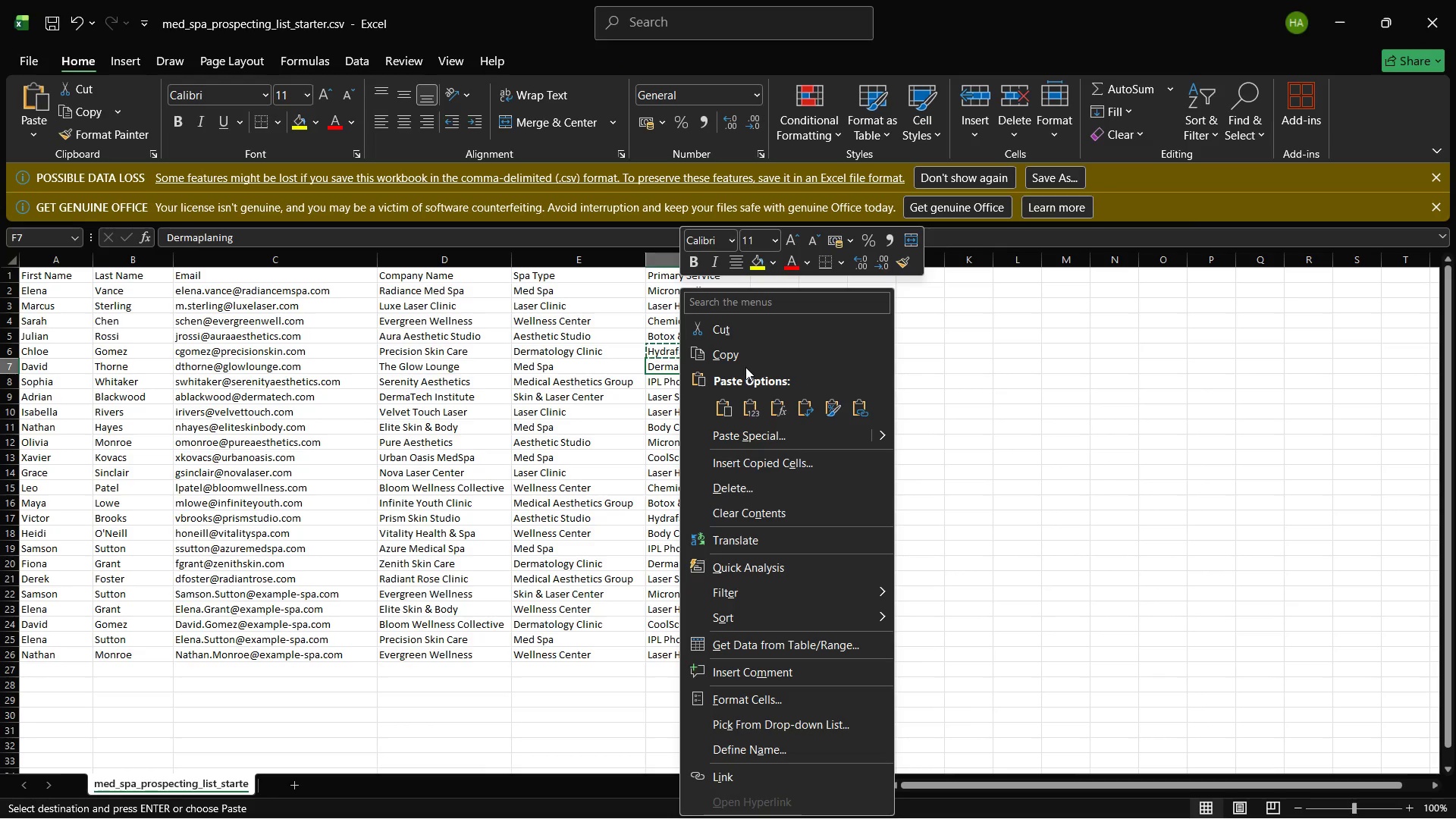 
left_click([737, 350])
 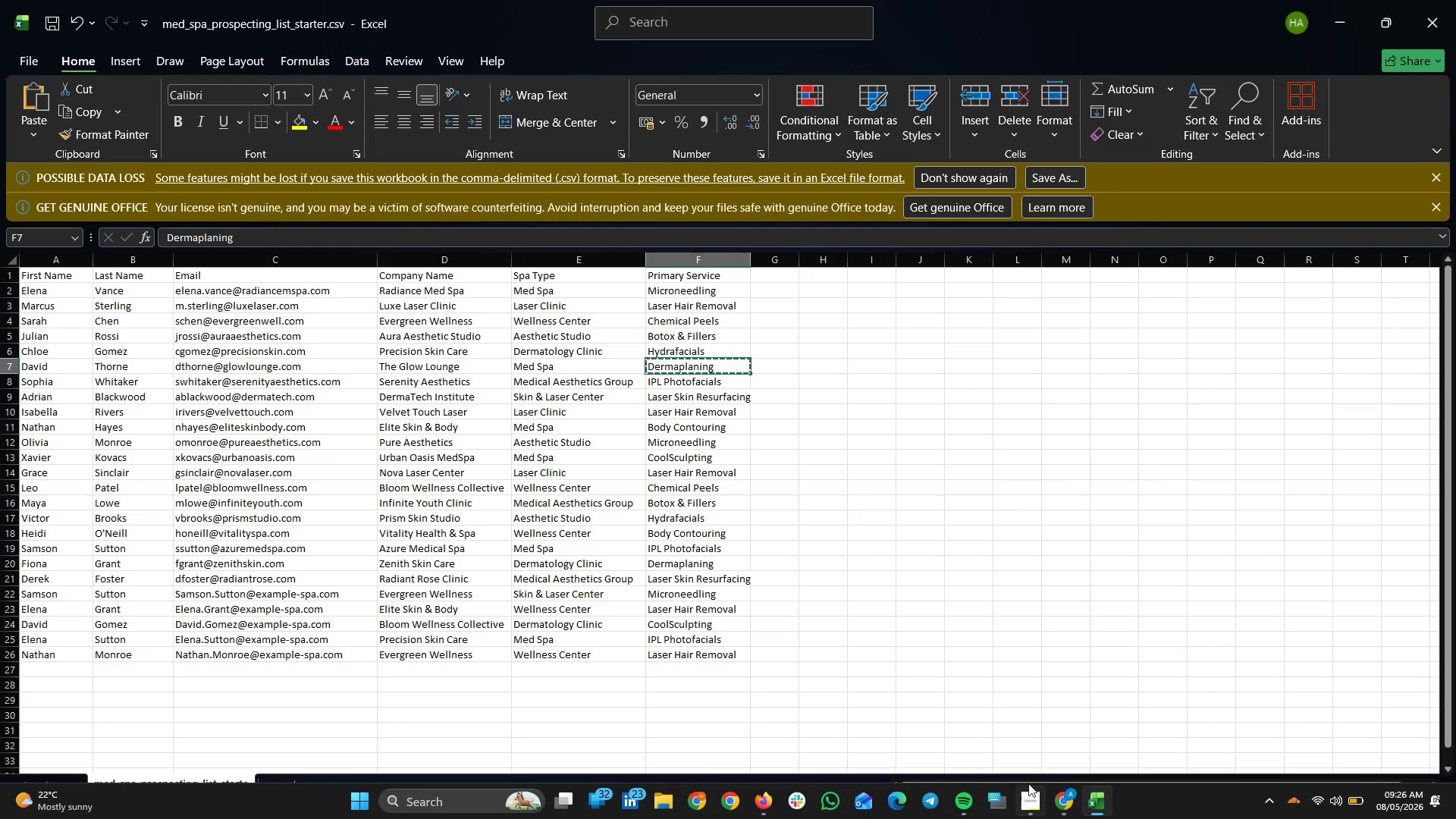 
left_click([1059, 797])
 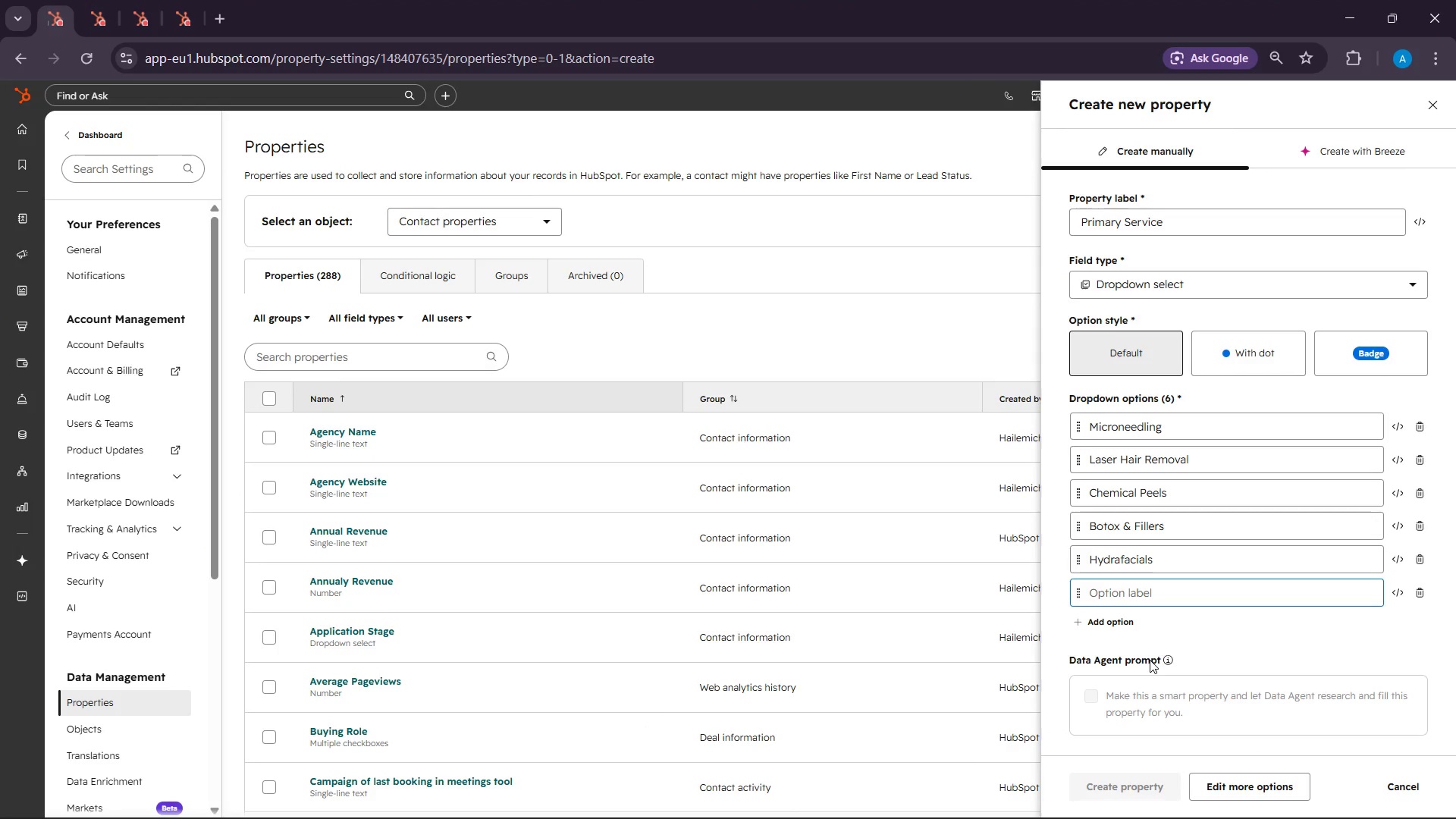 
right_click([1110, 598])
 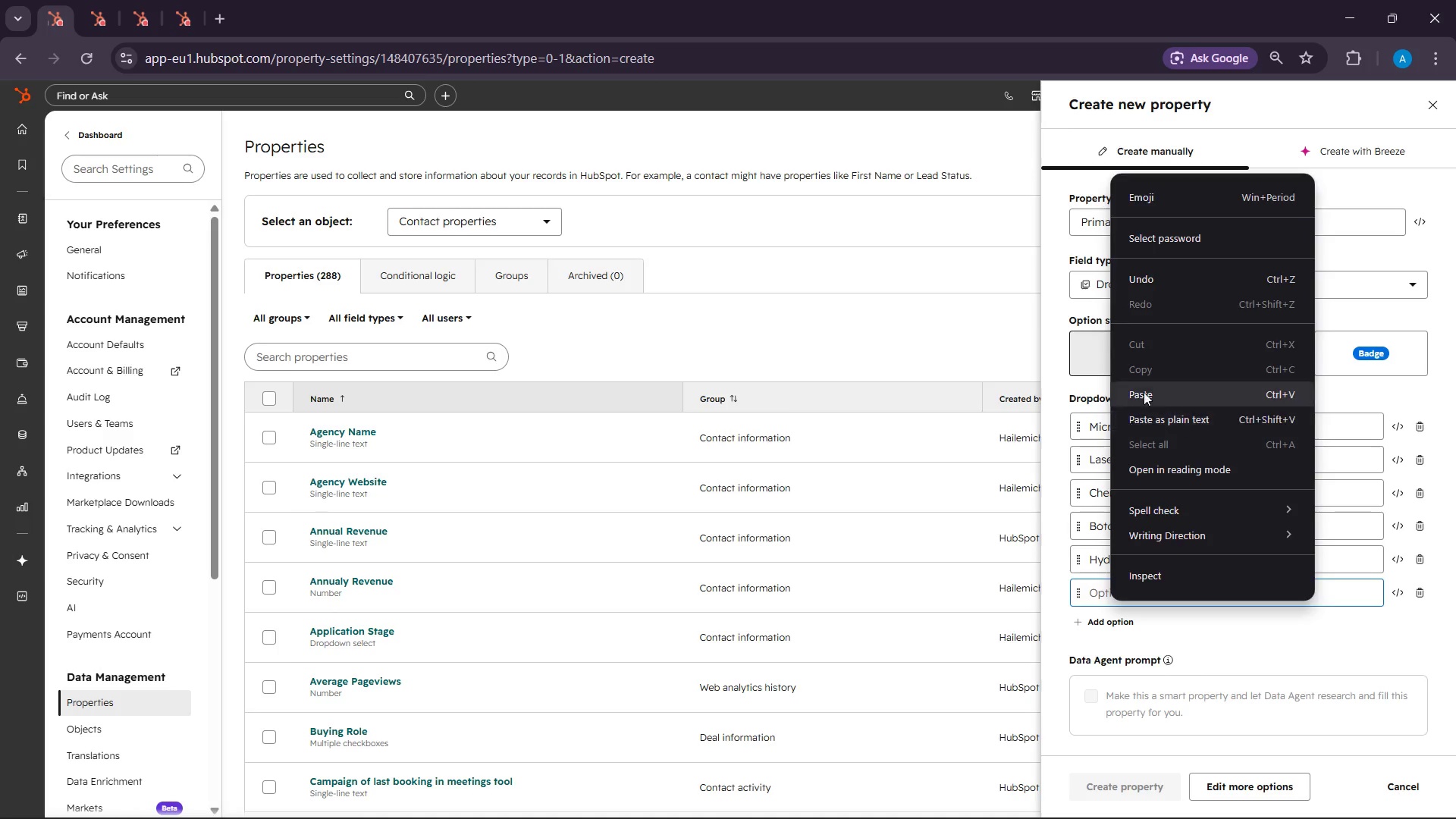 
left_click([1147, 384])
 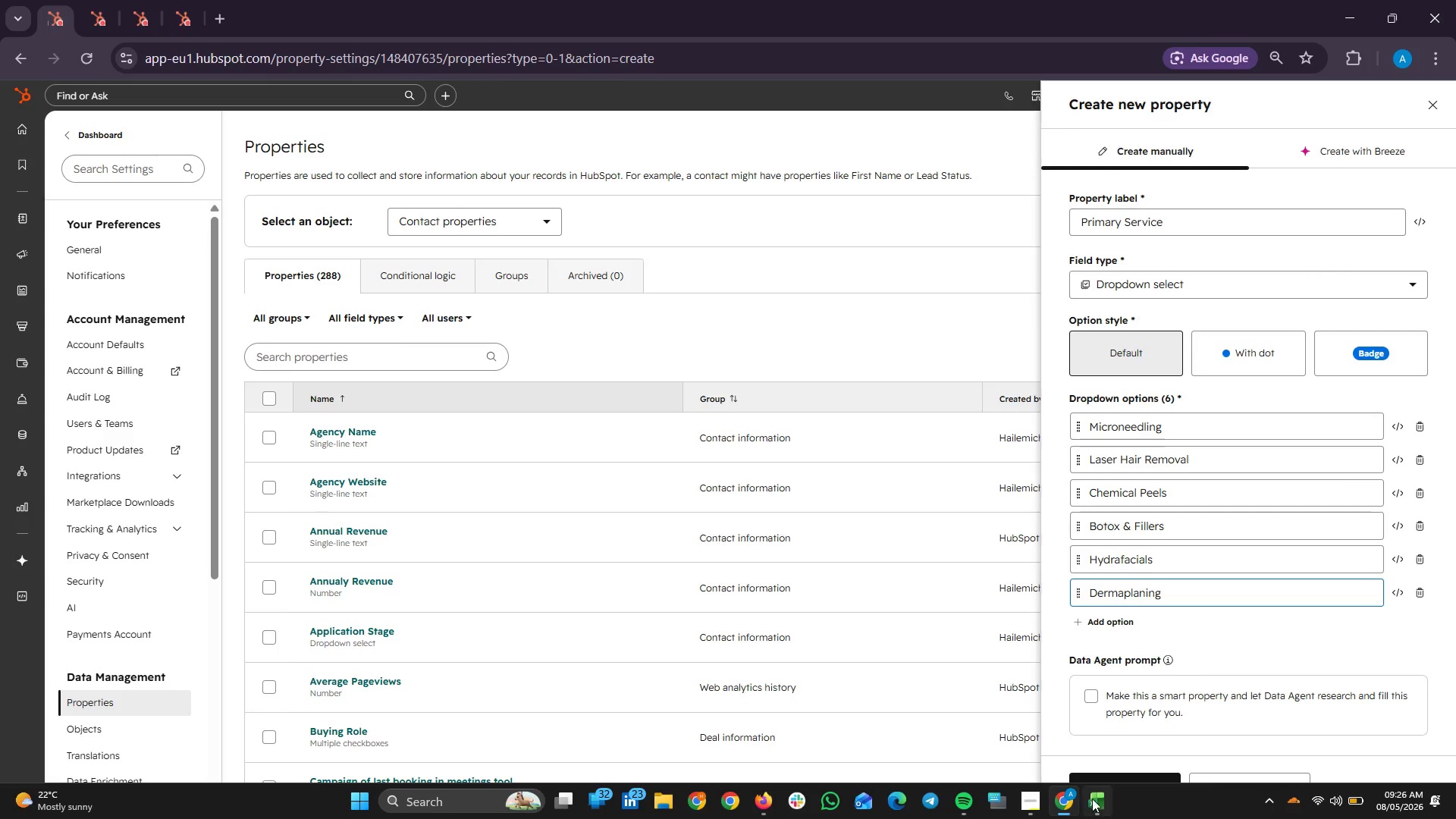 
left_click([1033, 794])